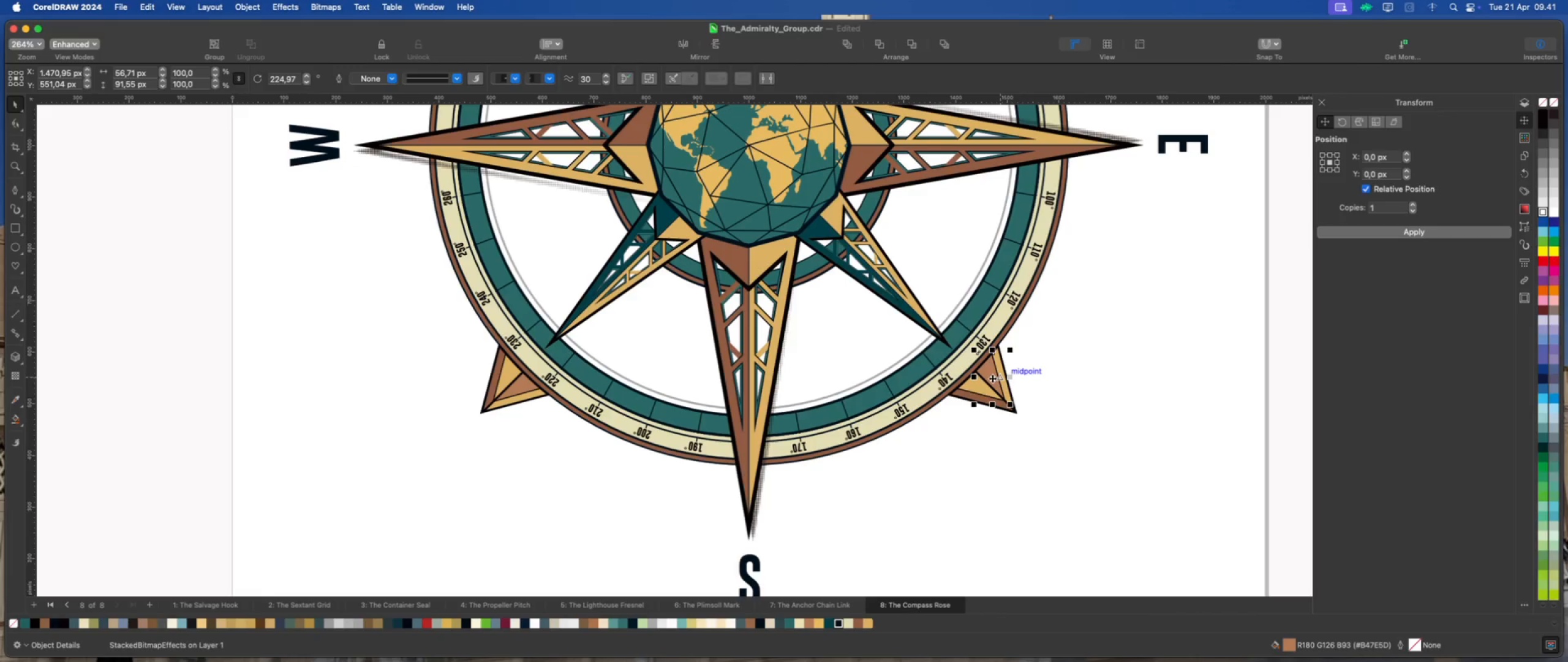 
right_click([992, 378])
 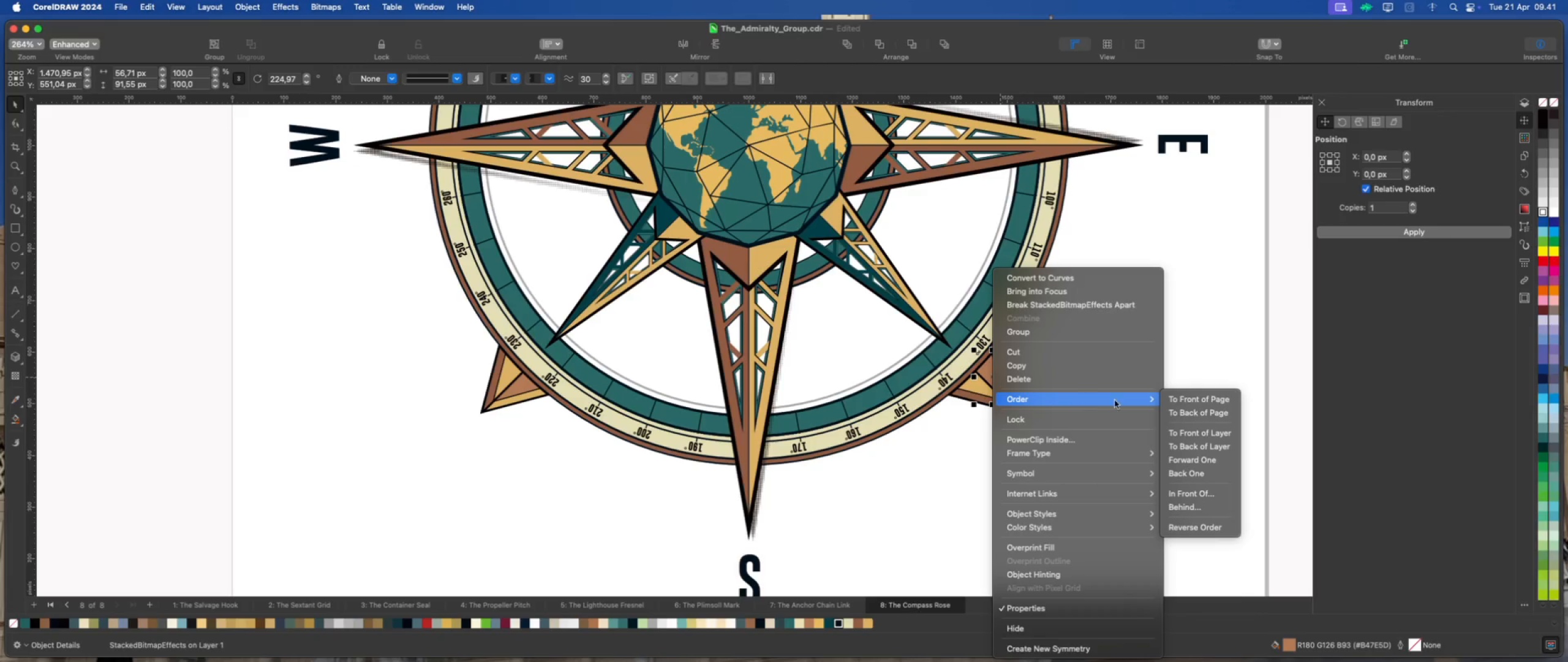 
left_click([1186, 401])
 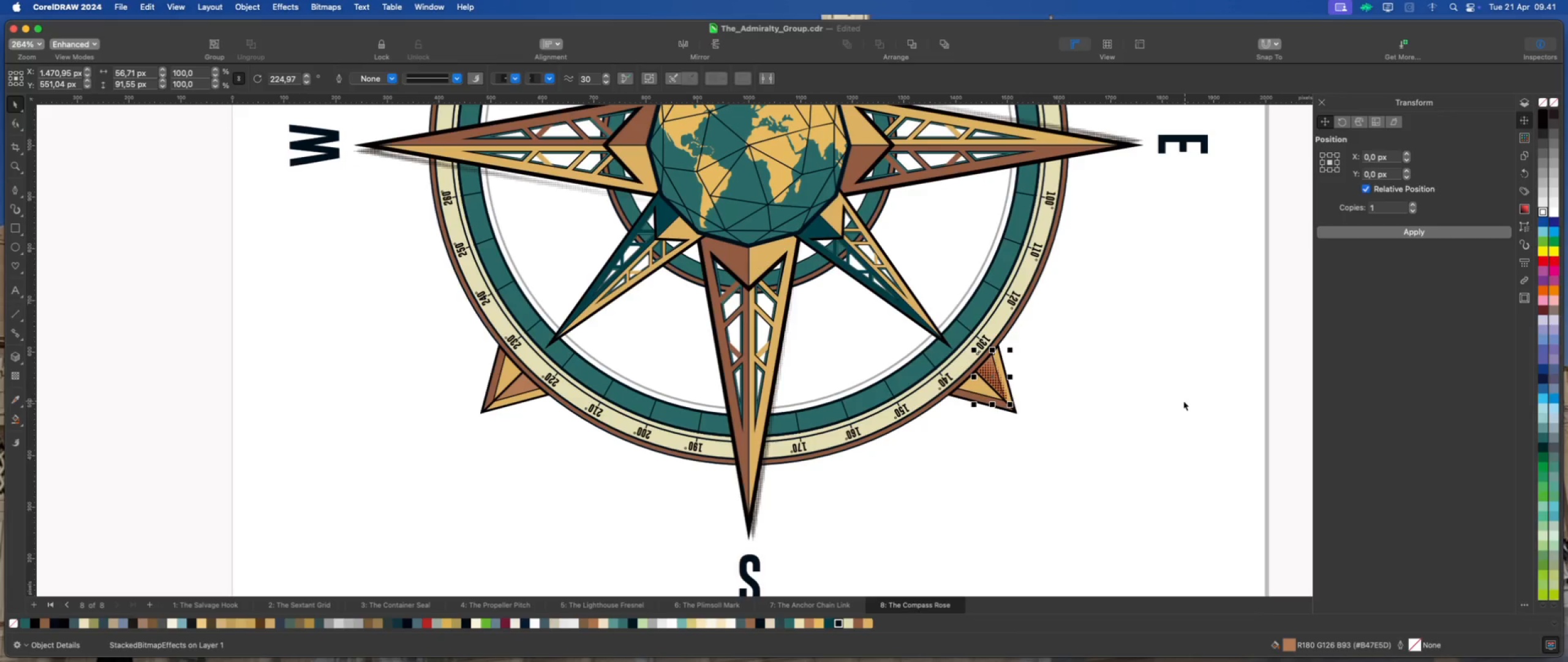 
scroll: coordinate [1069, 395], scroll_direction: down, amount: 4.0
 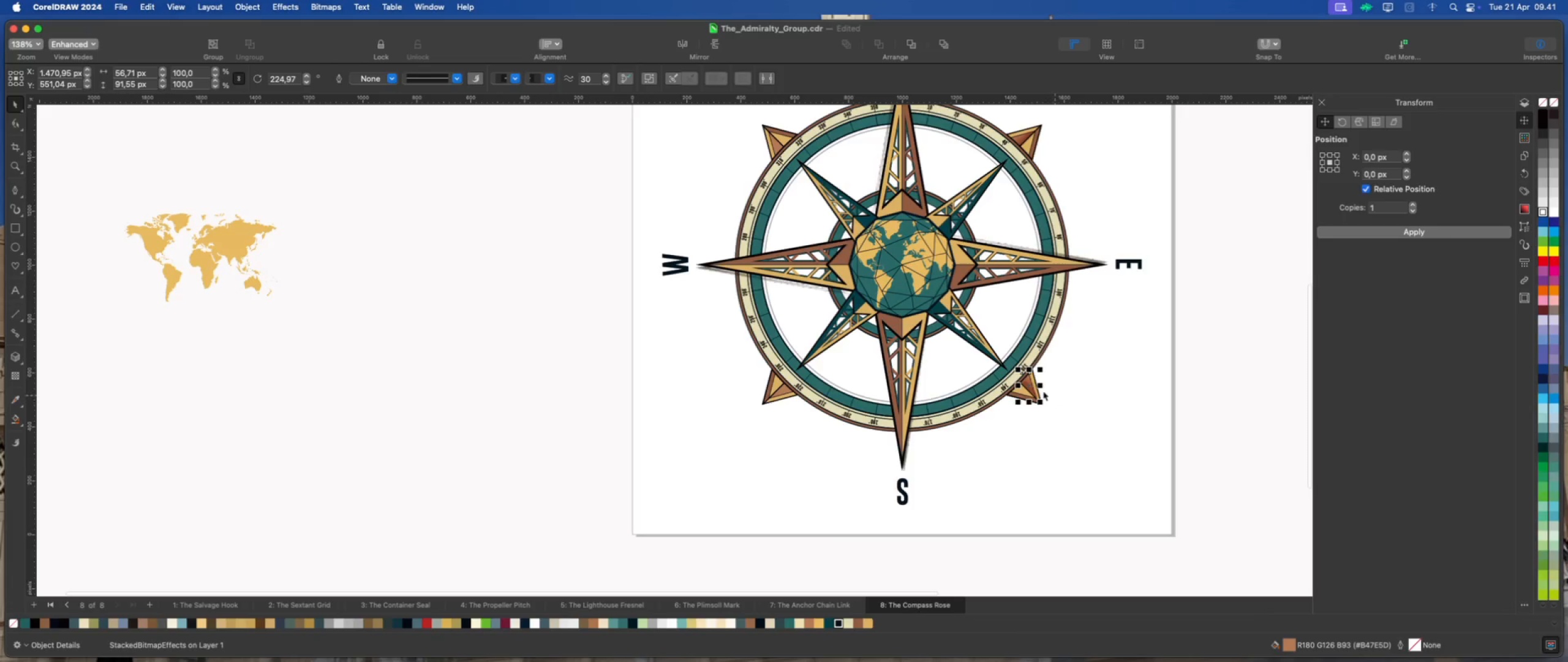 
mouse_move([1041, 398])
 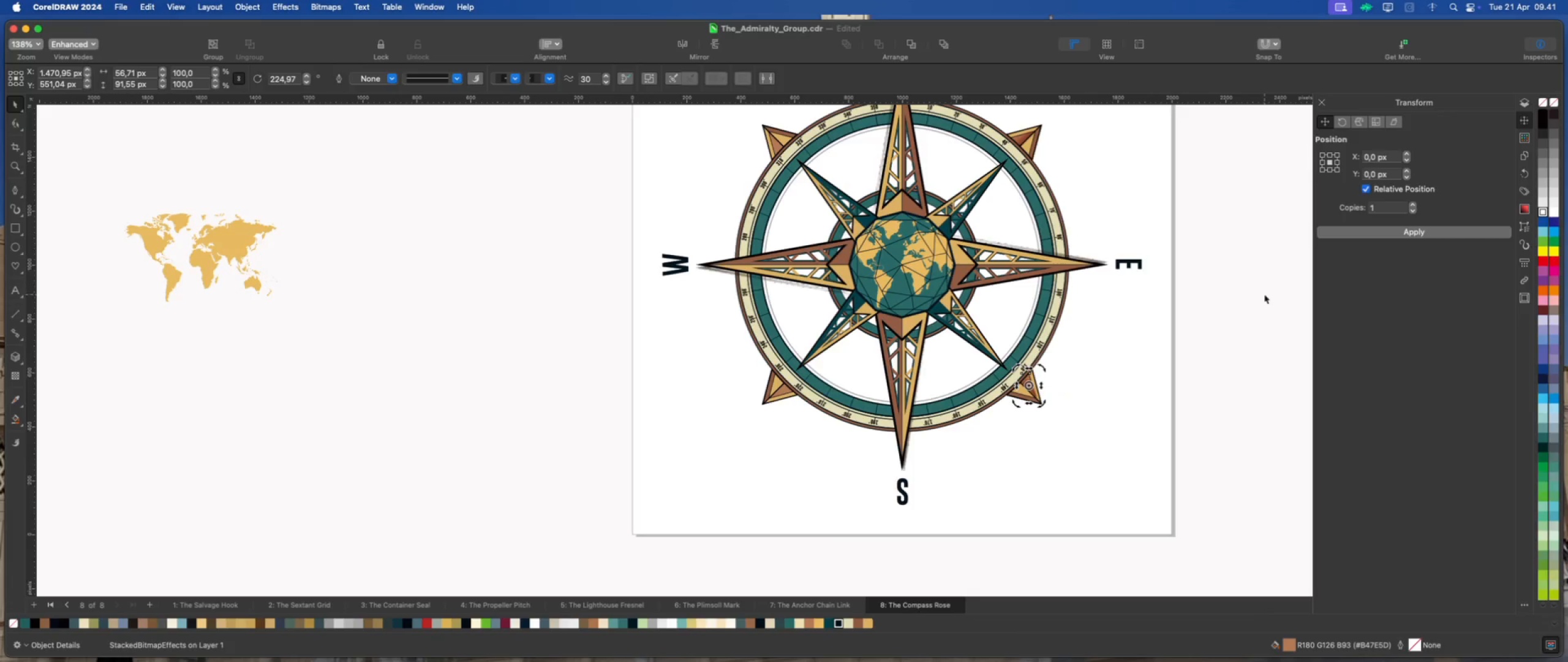 
left_click([1349, 232])
 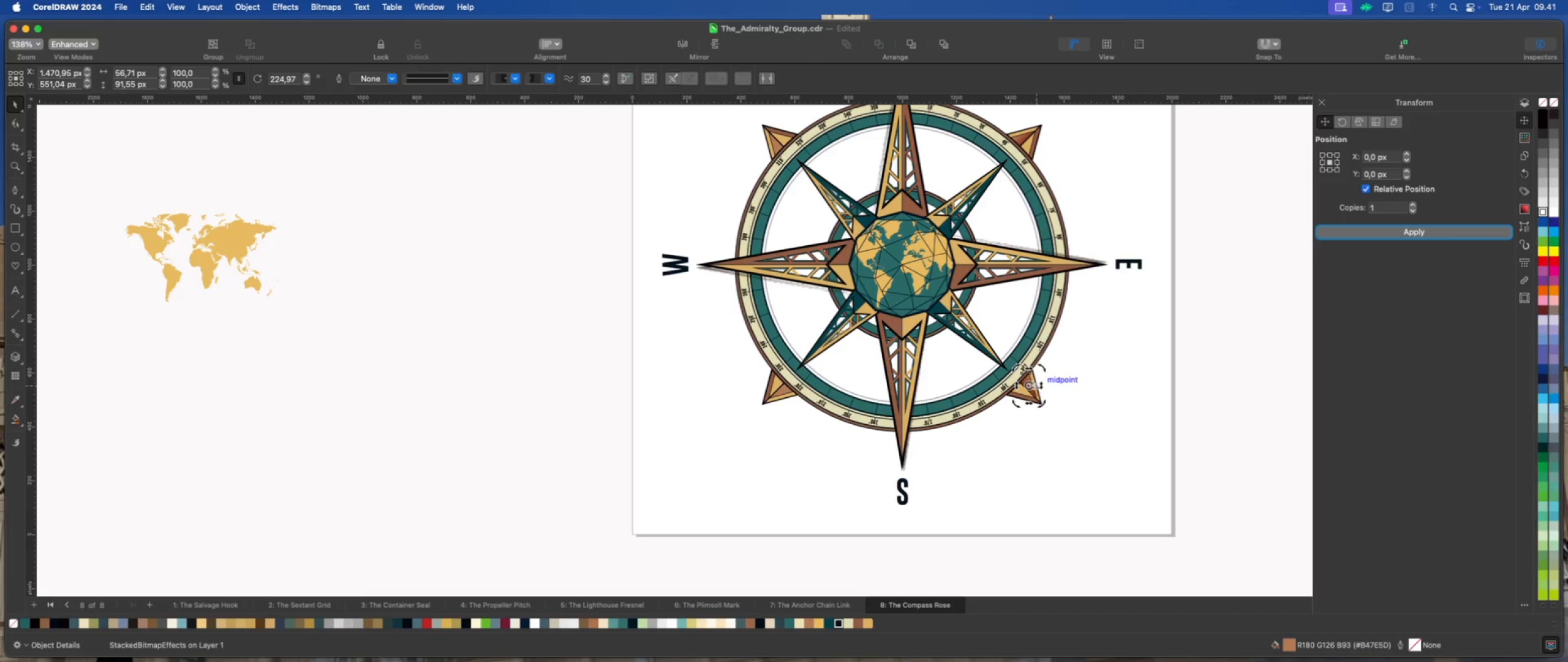 
left_click_drag(start_coordinate=[1030, 385], to_coordinate=[902, 266])
 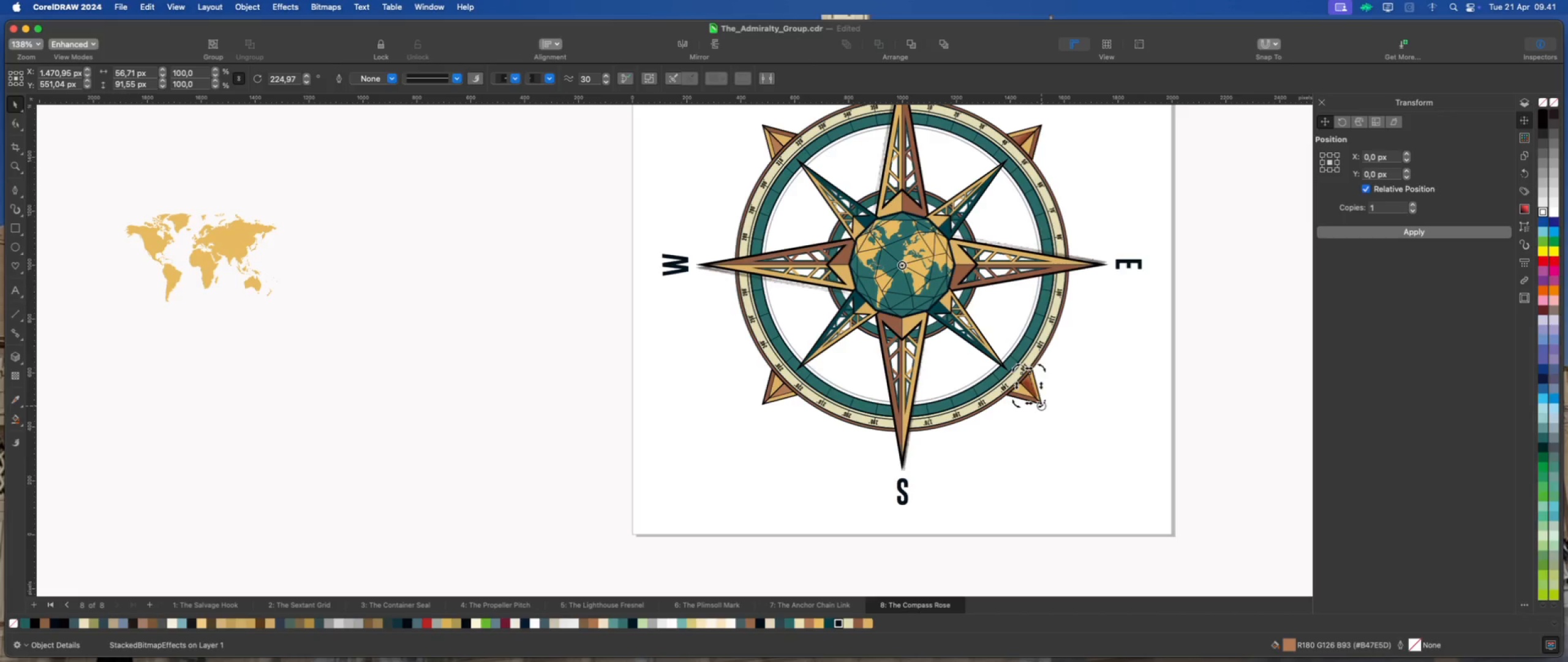 
left_click_drag(start_coordinate=[1042, 405], to_coordinate=[763, 413])
 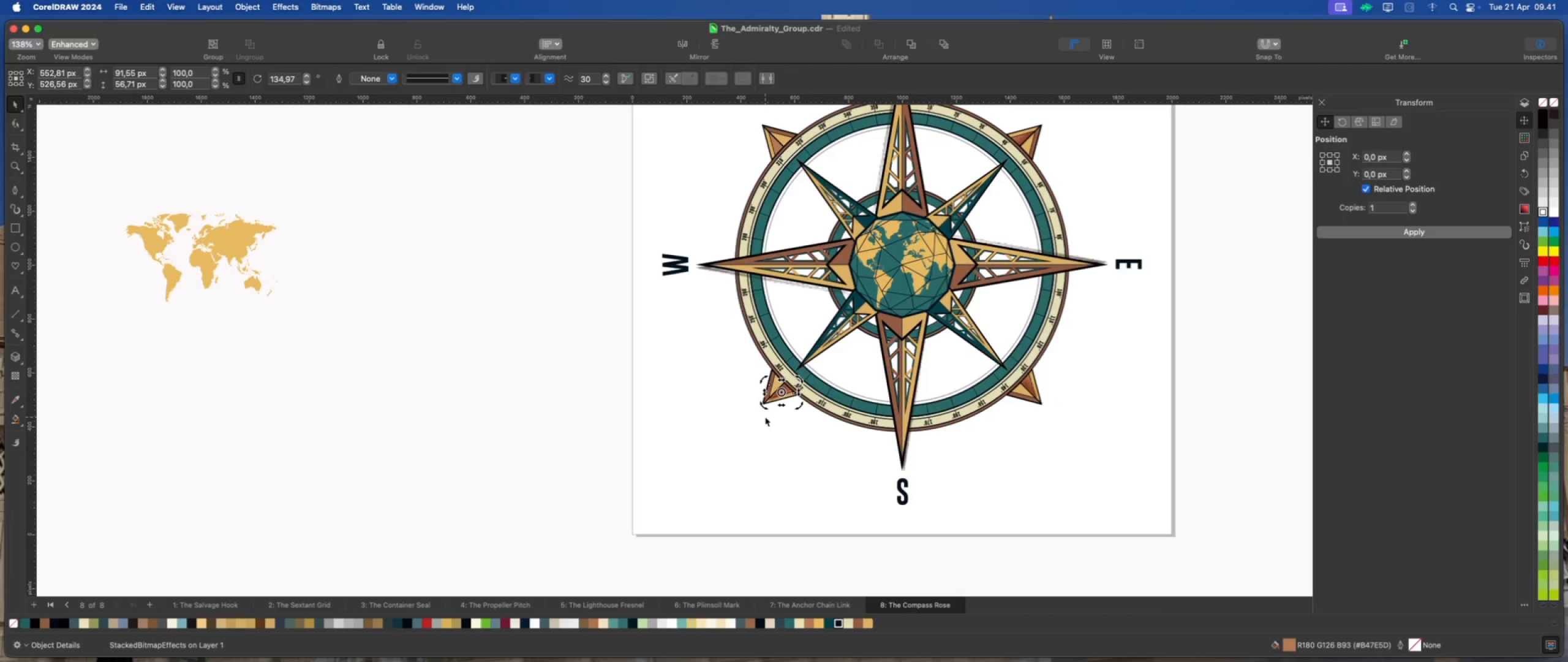 
hold_key(key=CommandLeft, duration=1.42)
 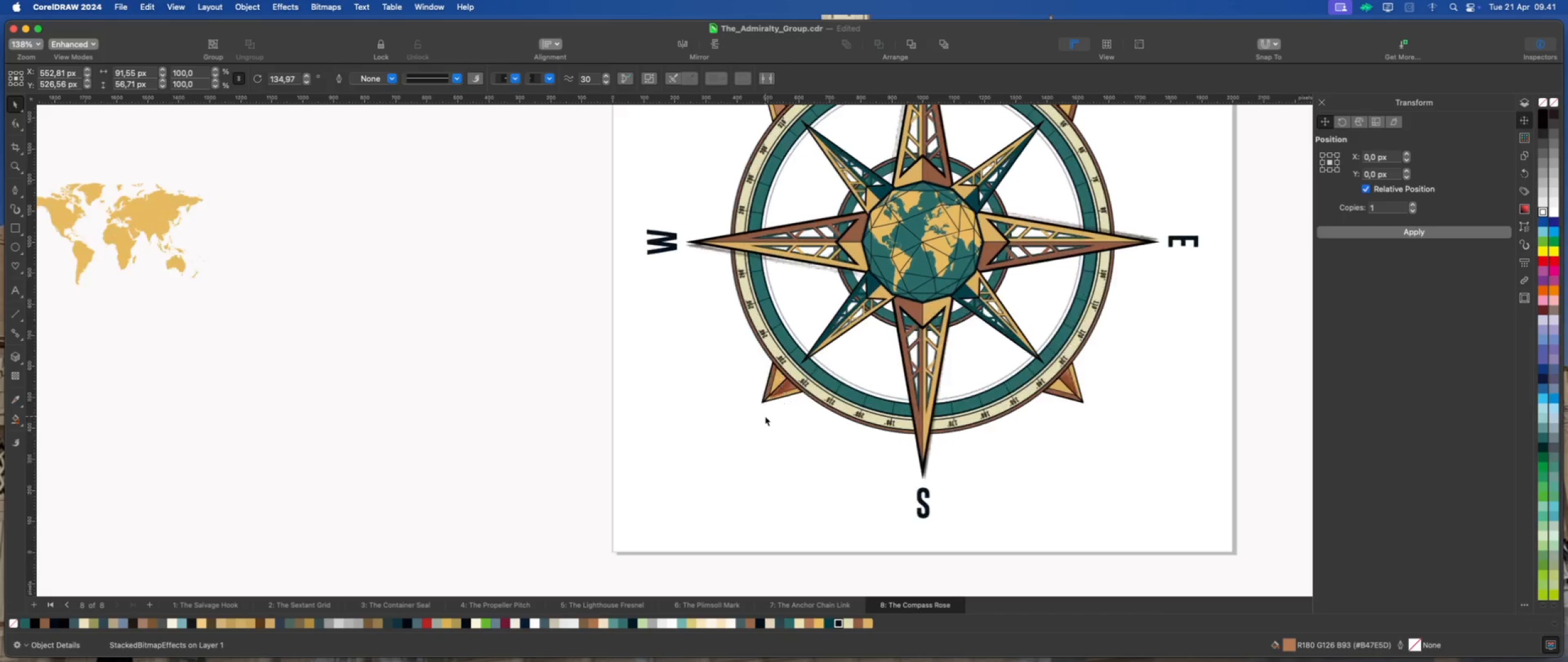 
scroll: coordinate [765, 416], scroll_direction: up, amount: 1.0
 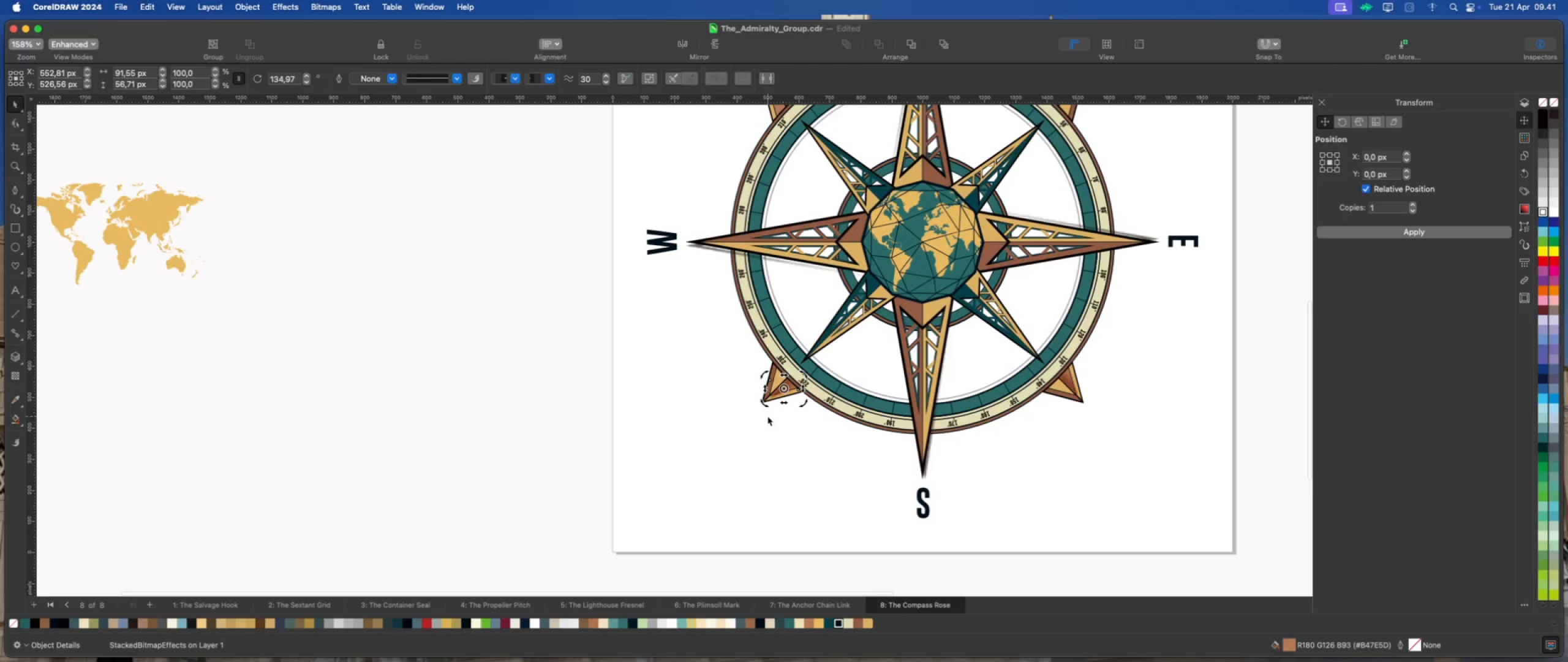 
scroll: coordinate [768, 418], scroll_direction: down, amount: 2.0
 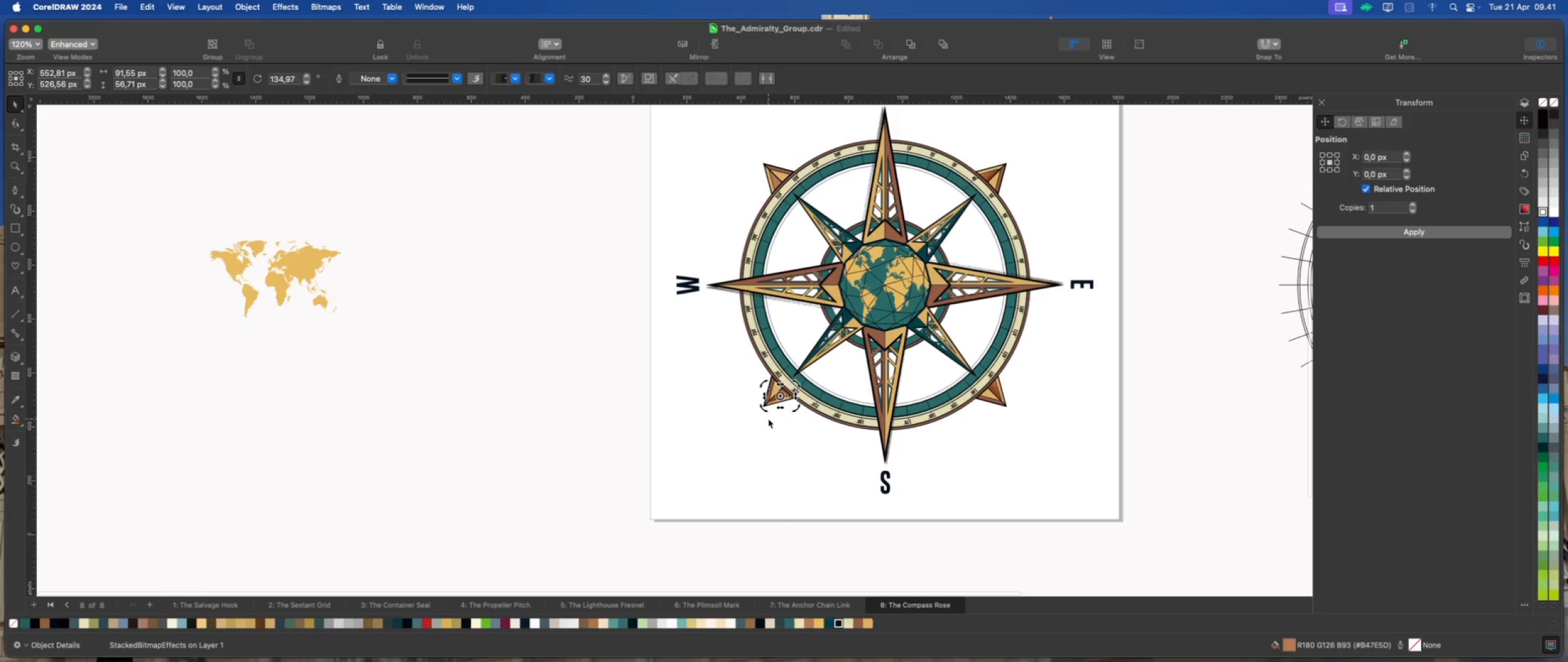 
key(Meta+D)
 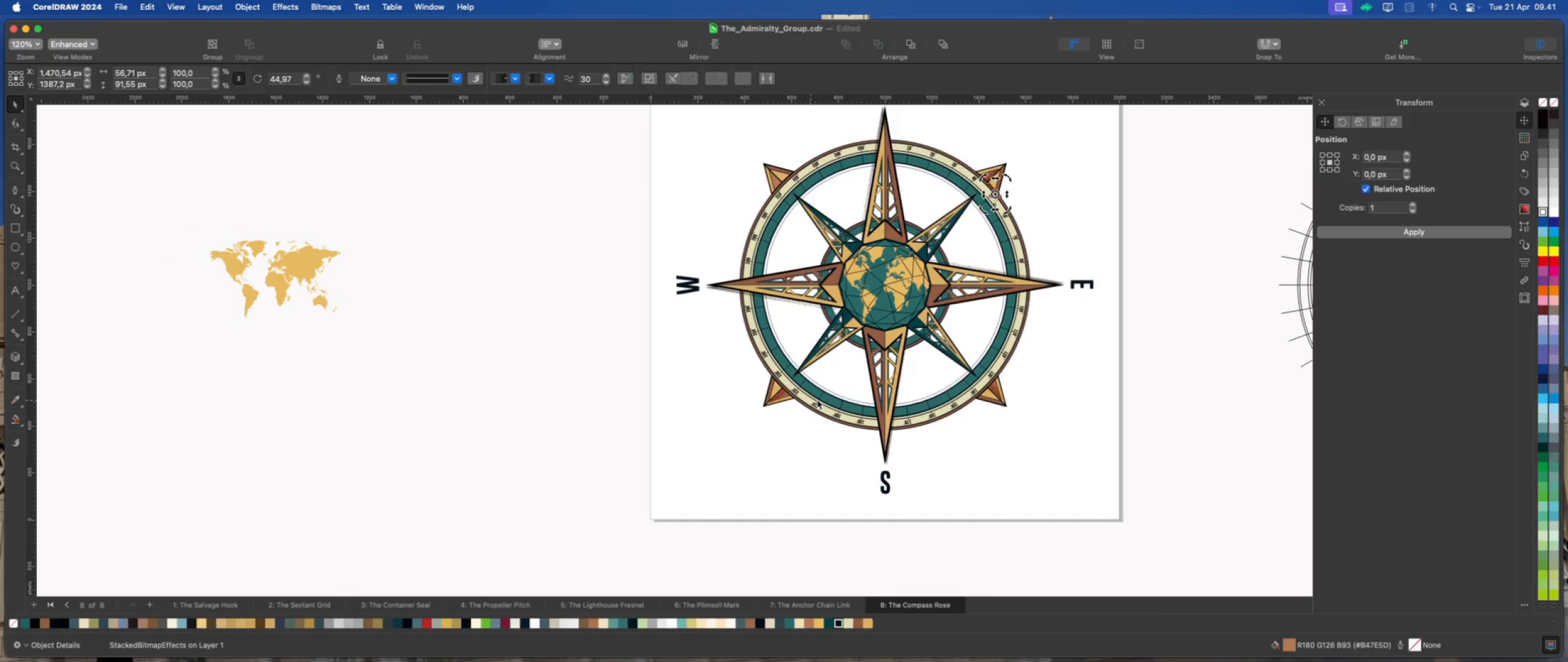 
scroll: coordinate [862, 400], scroll_direction: down, amount: 1.0
 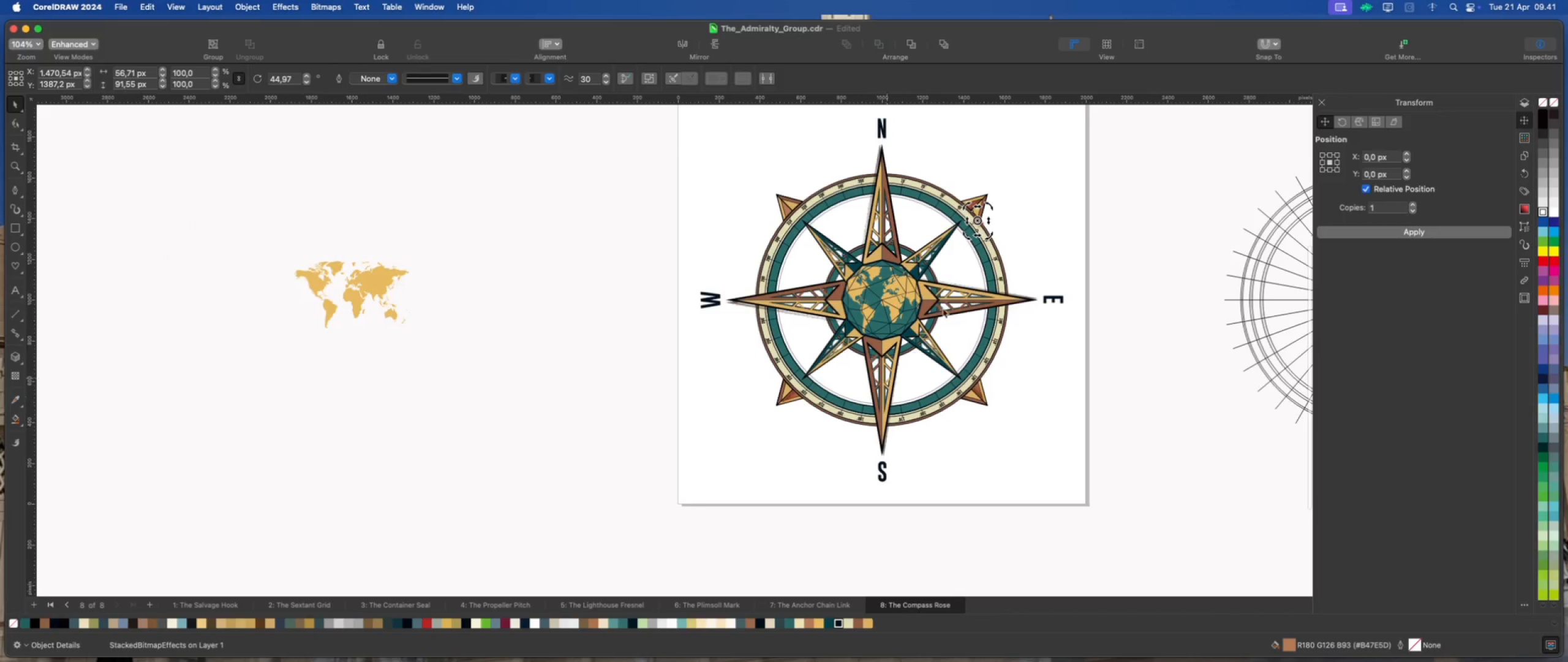 
scroll: coordinate [966, 247], scroll_direction: up, amount: 2.0
 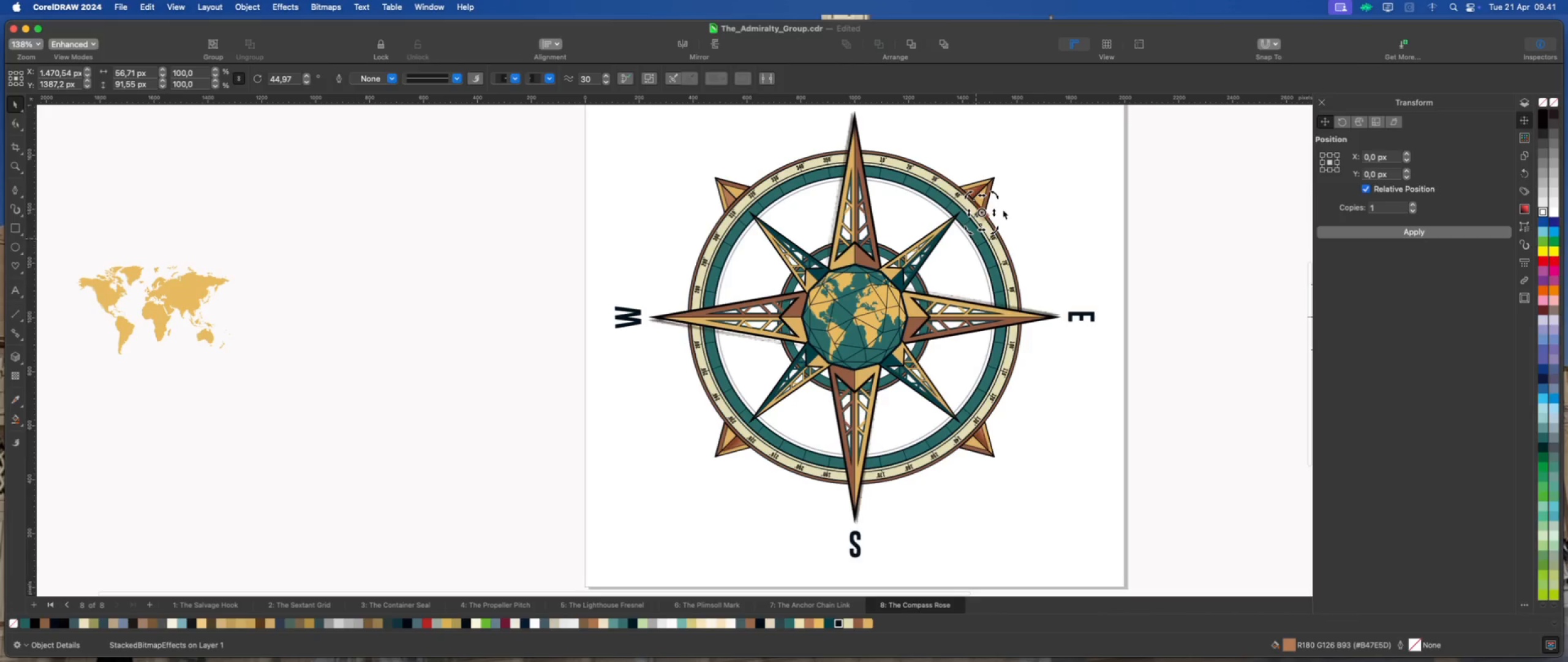 
key(Delete)
 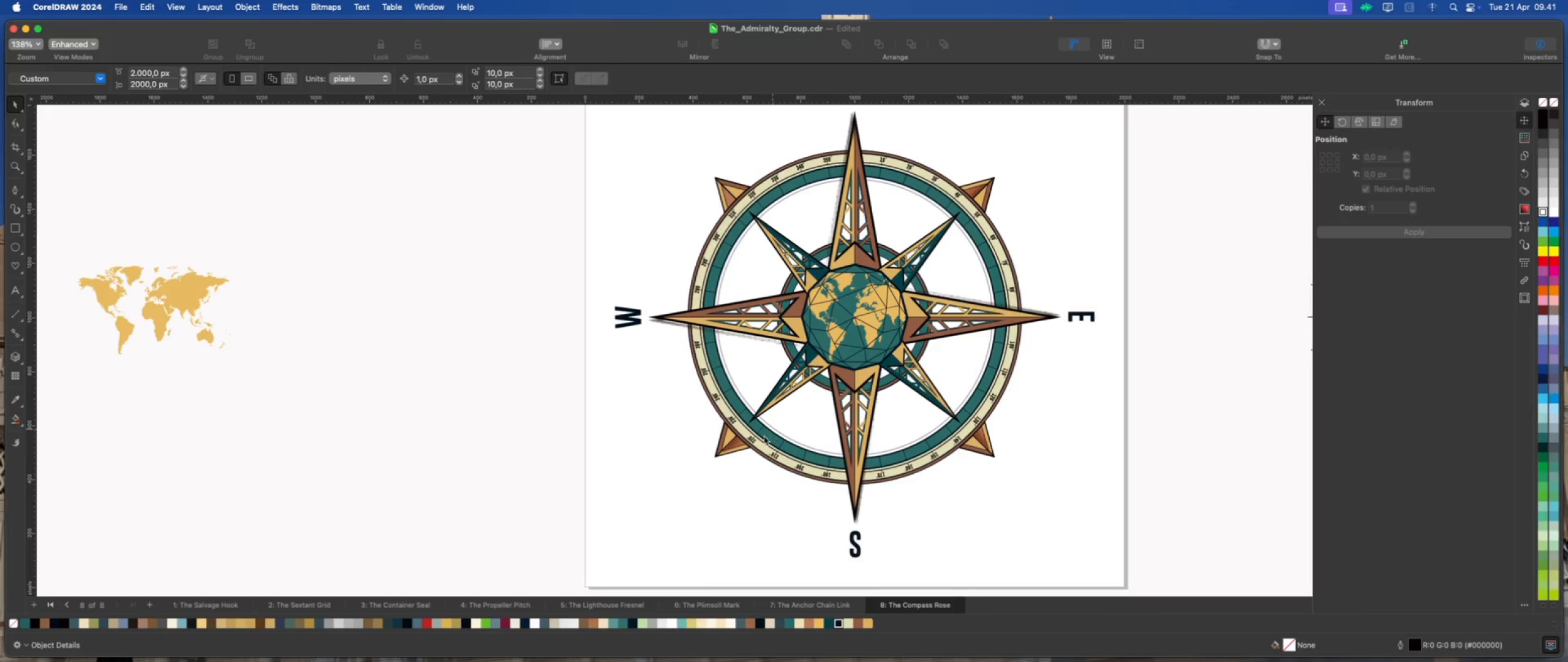 
left_click([733, 445])
 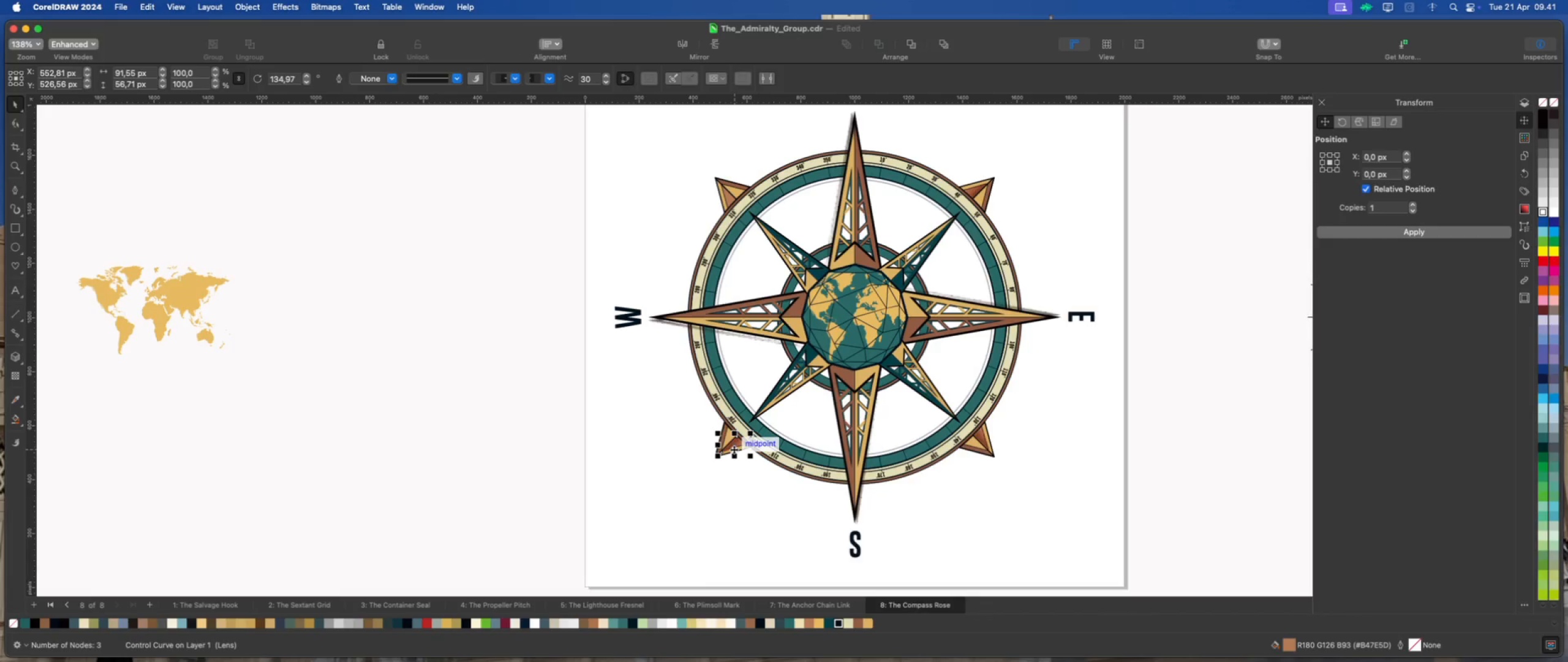 
left_click([735, 447])
 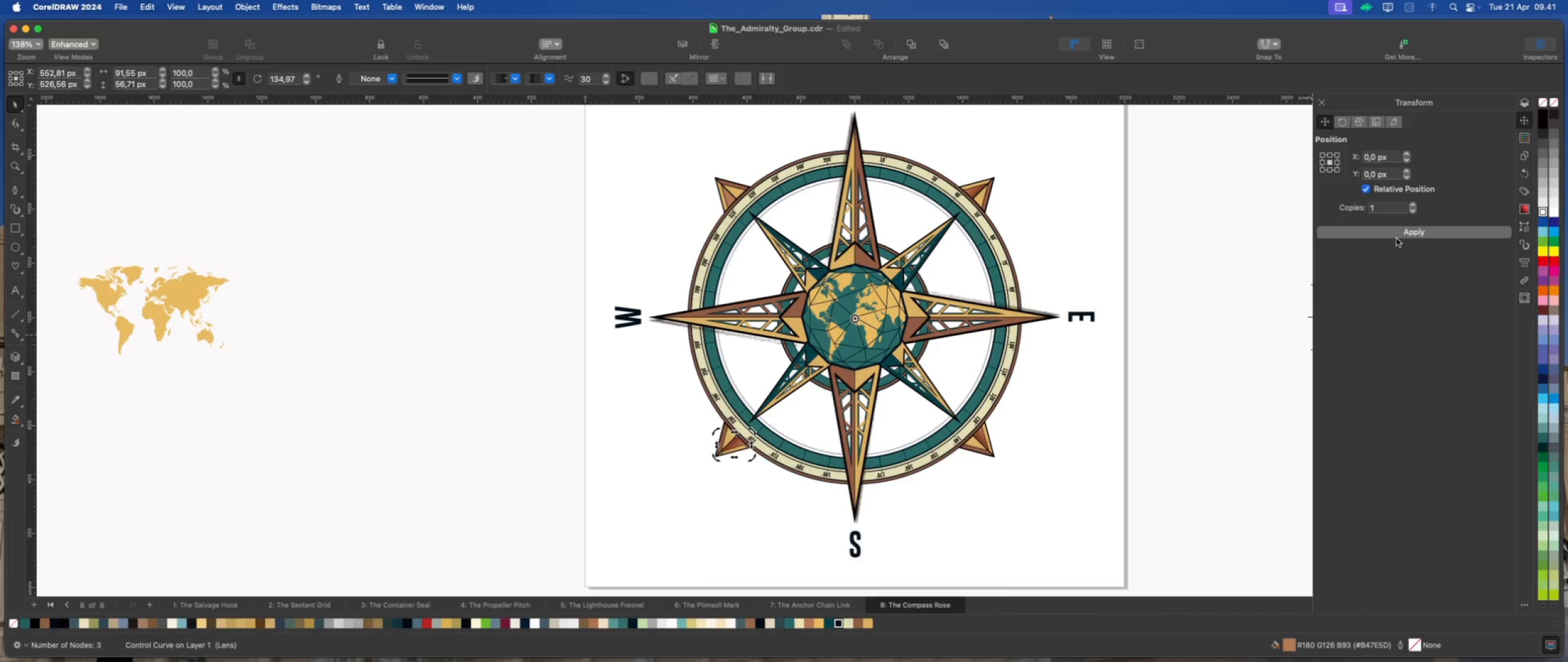 
left_click([1396, 235])
 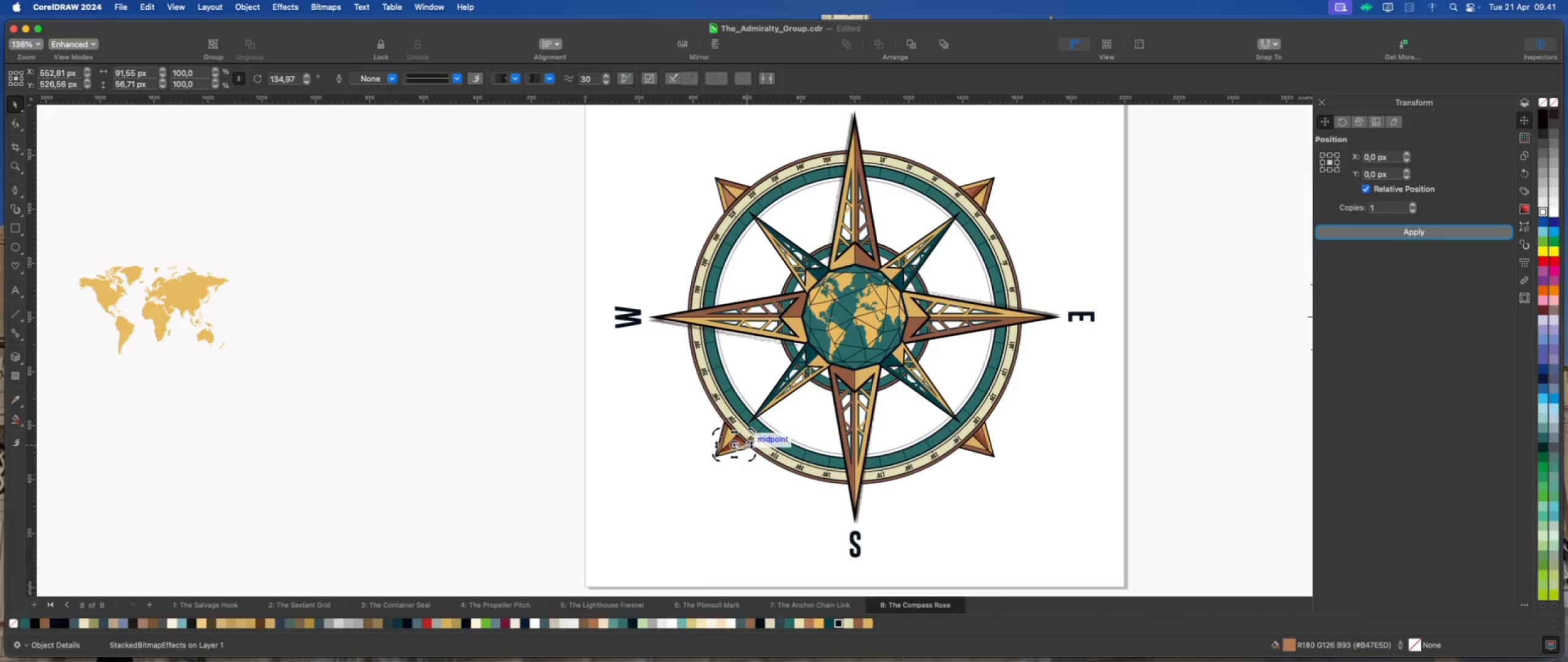 
left_click_drag(start_coordinate=[734, 446], to_coordinate=[856, 318])
 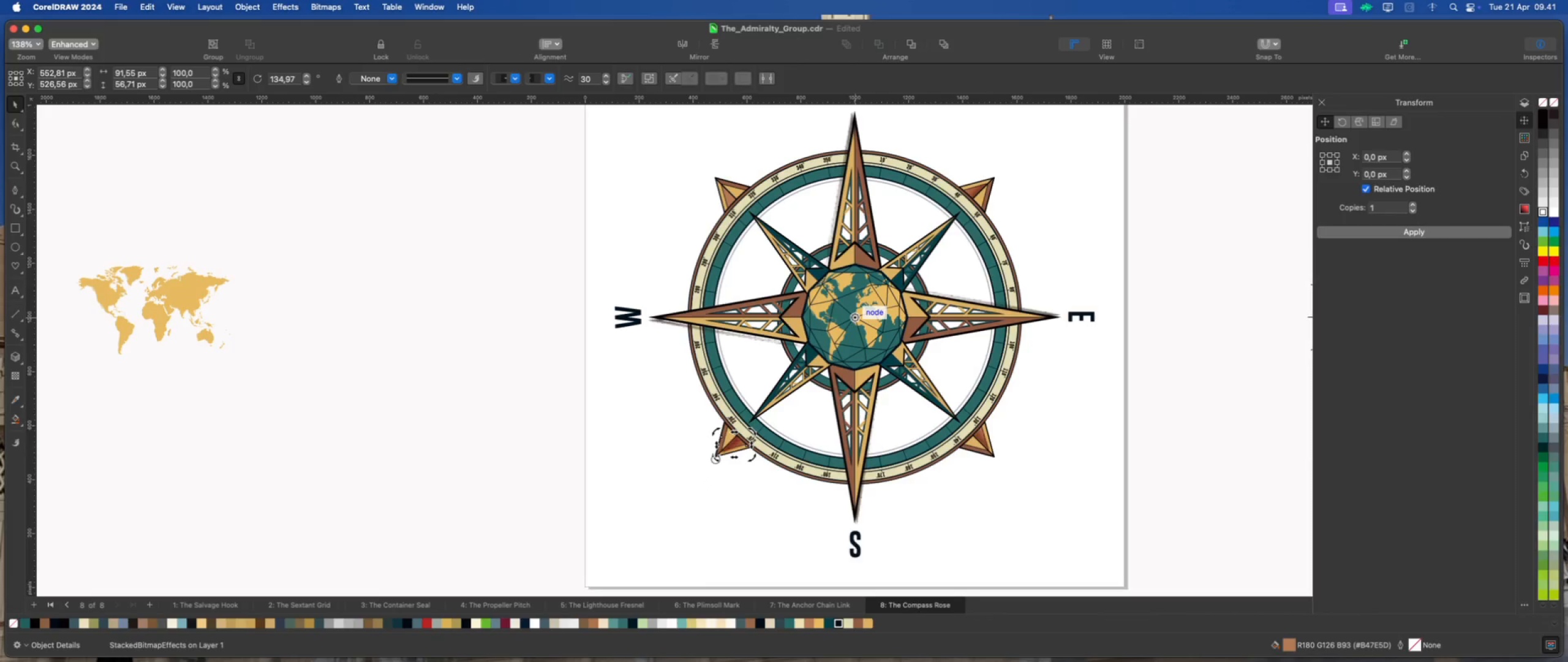 
left_click_drag(start_coordinate=[715, 462], to_coordinate=[690, 181])
 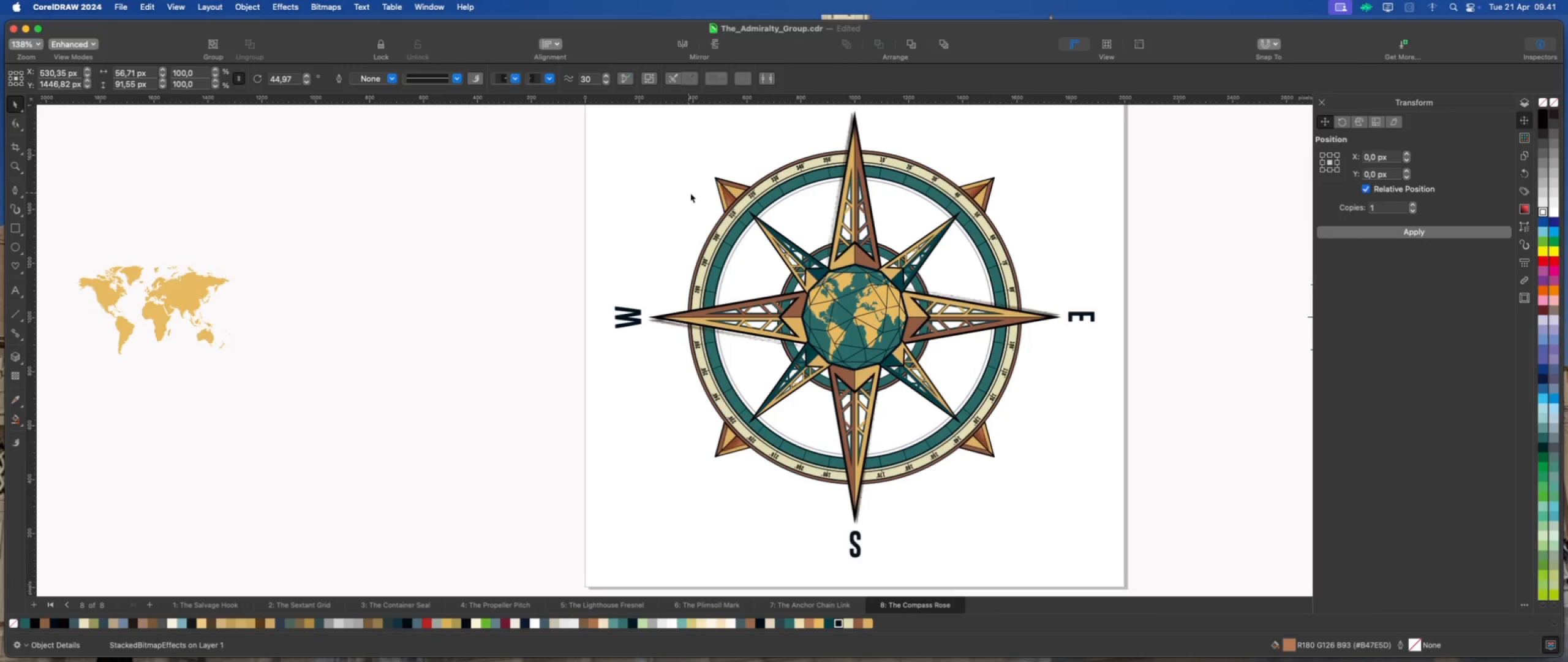 
hold_key(key=CommandLeft, duration=1.66)
 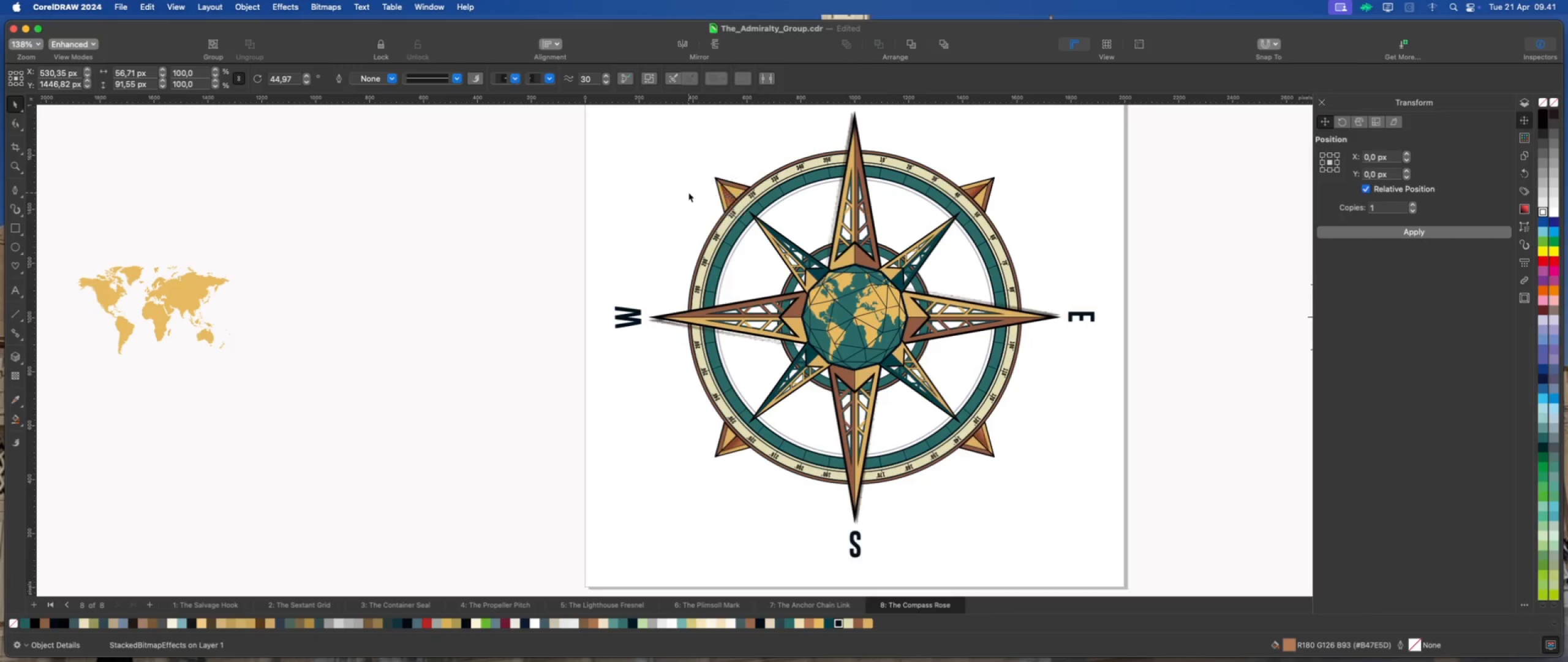 
left_click([688, 192])
 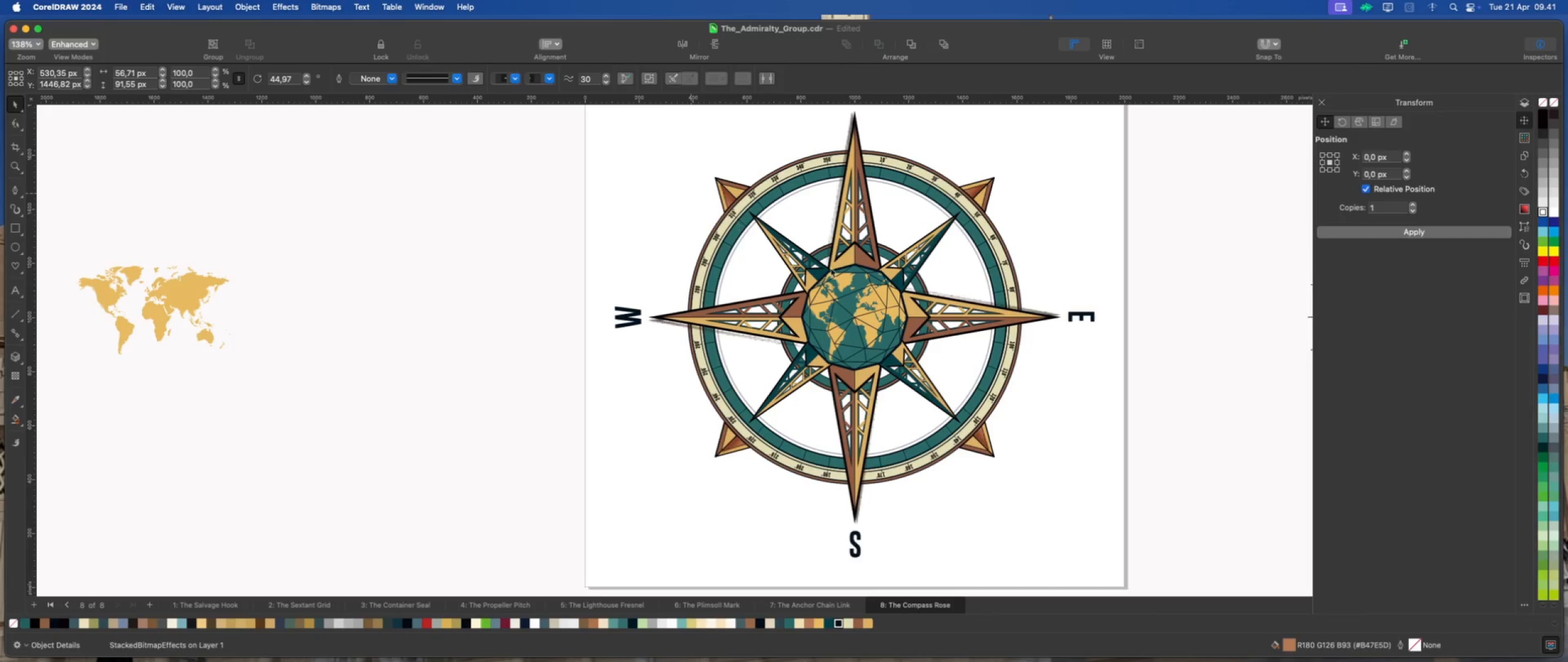 
scroll: coordinate [787, 267], scroll_direction: up, amount: 2.0
 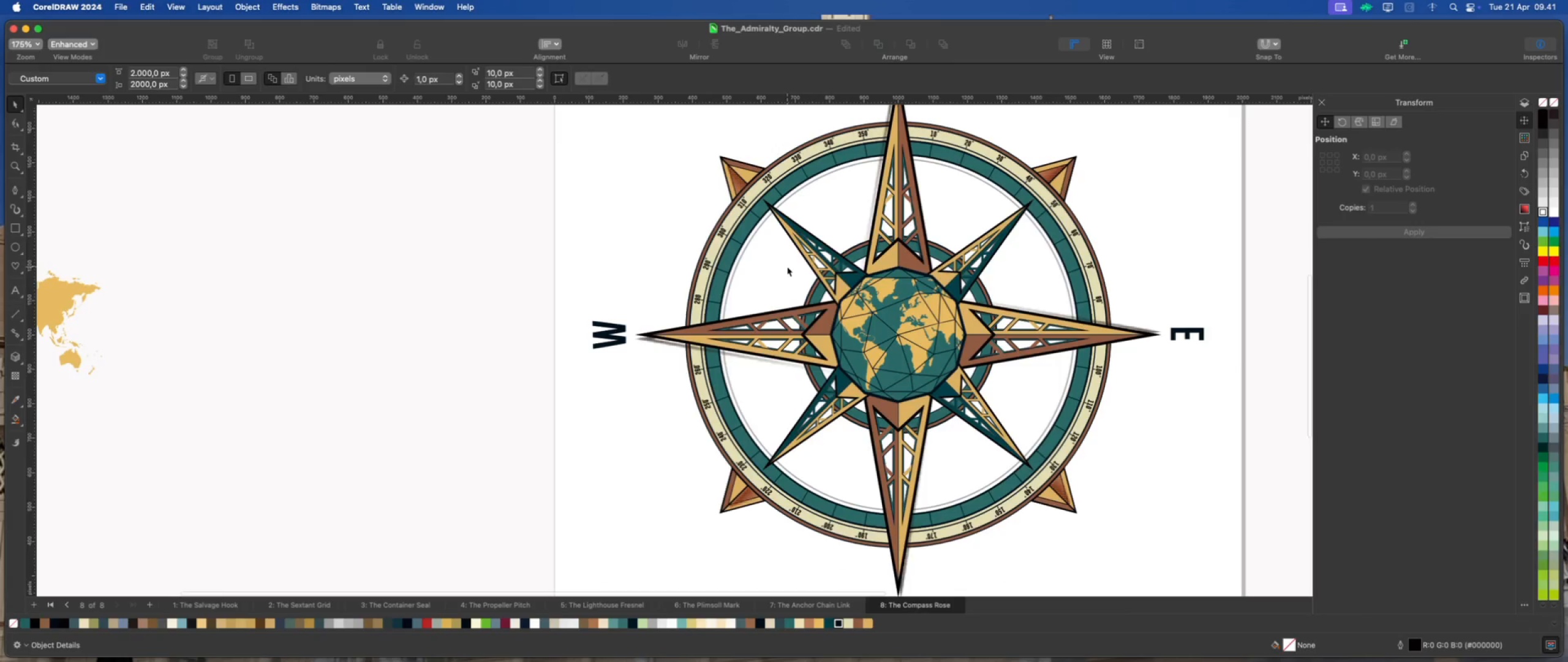 
scroll: coordinate [787, 276], scroll_direction: down, amount: 2.0
 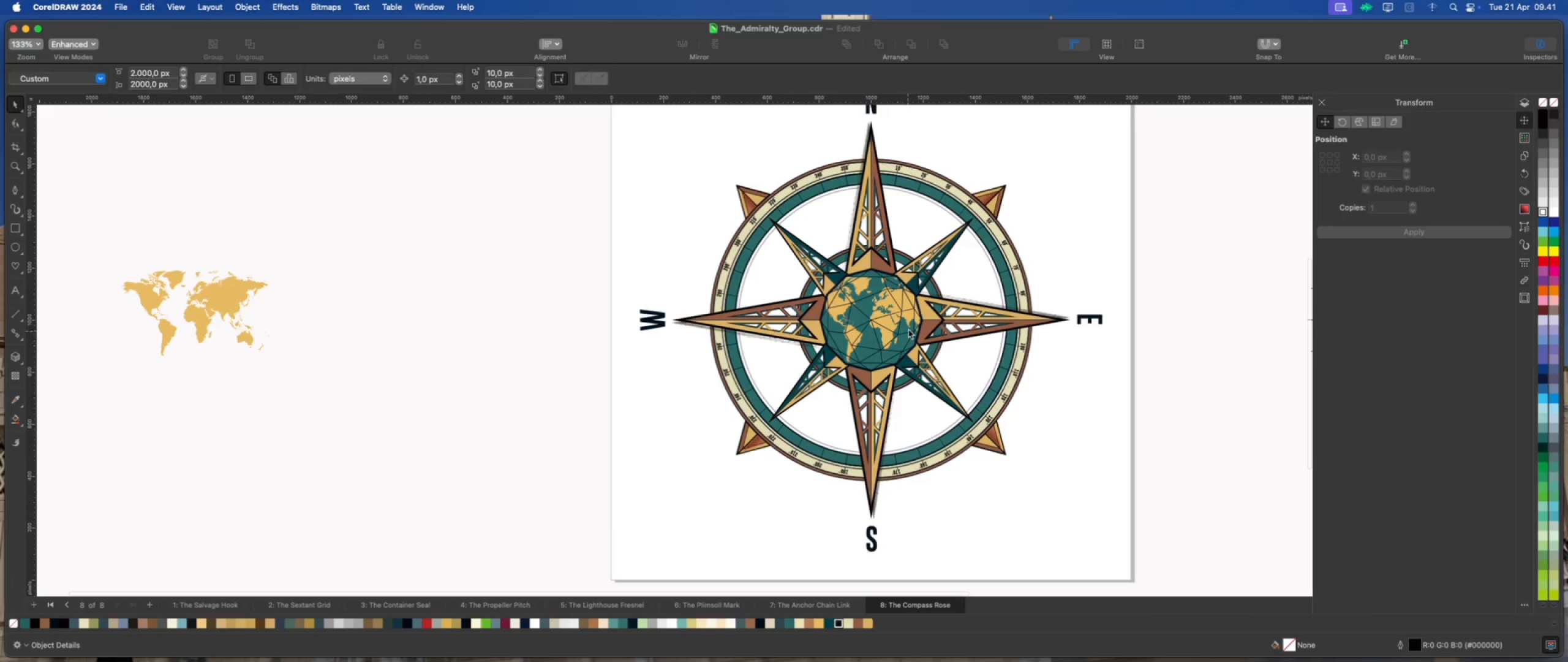 
scroll: coordinate [880, 267], scroll_direction: up, amount: 4.0
 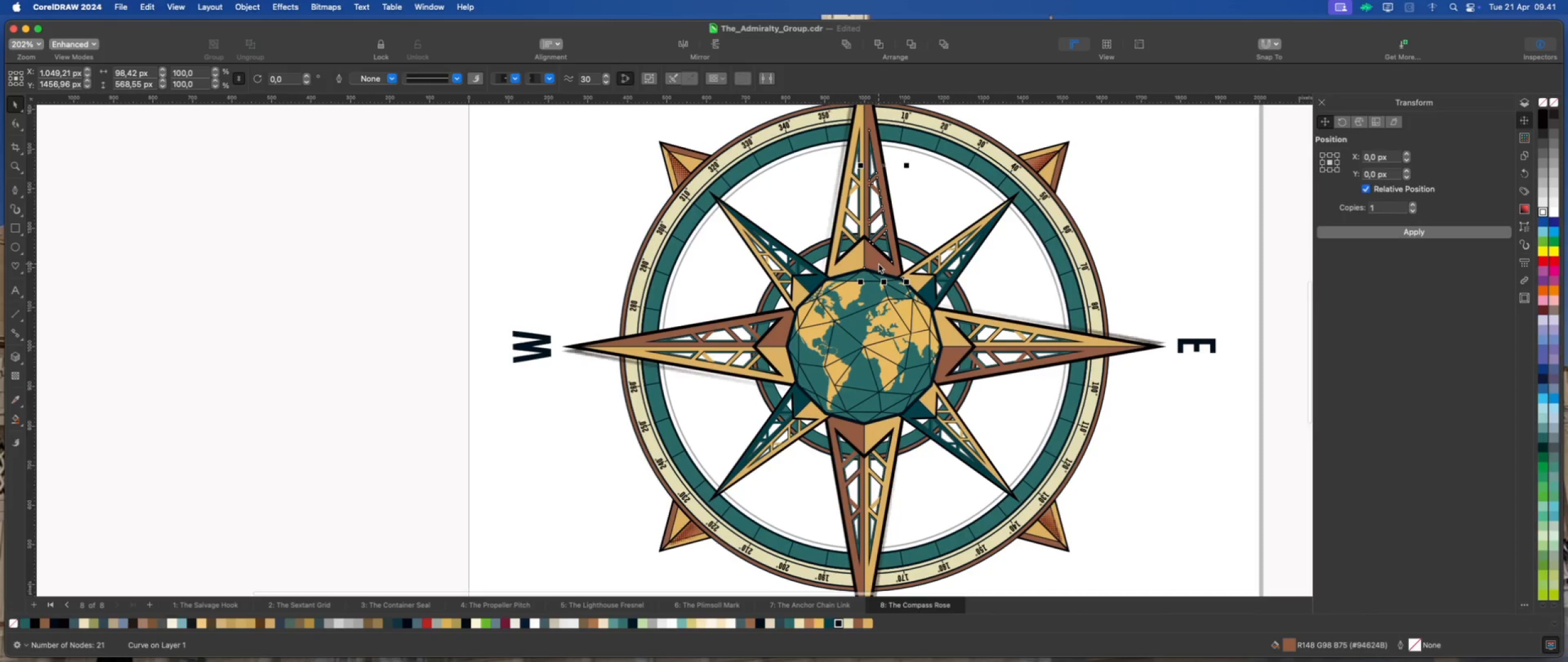 
scroll: coordinate [878, 264], scroll_direction: down, amount: 2.0
 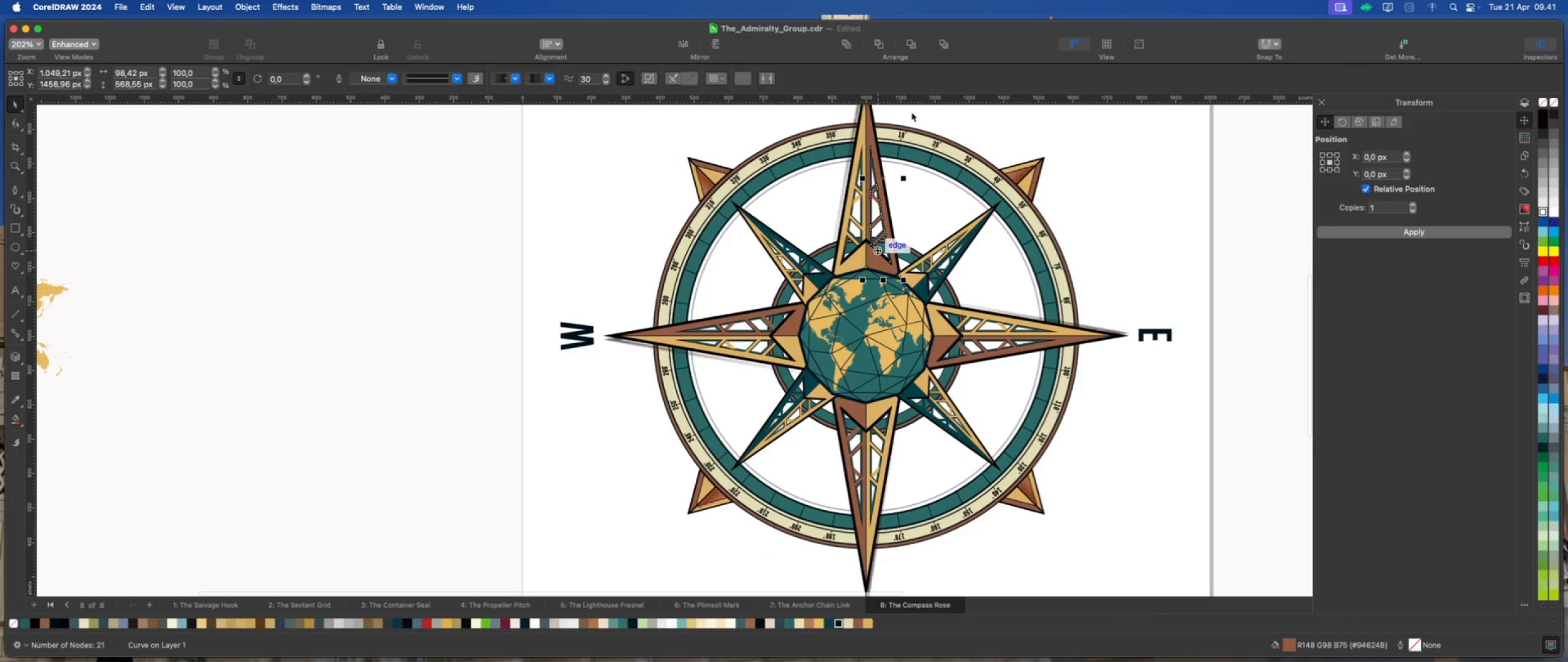 
scroll: coordinate [912, 109], scroll_direction: up, amount: 1.0
 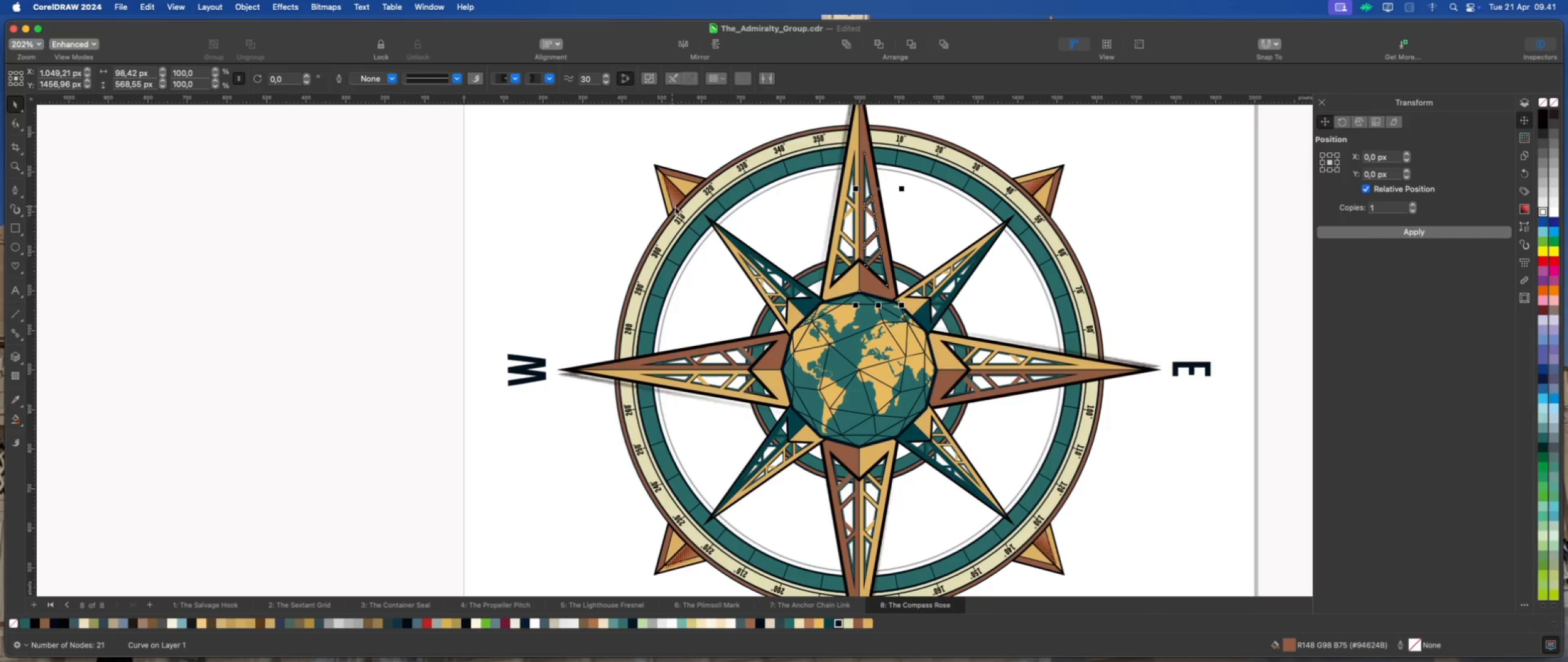 
wait(6.42)
 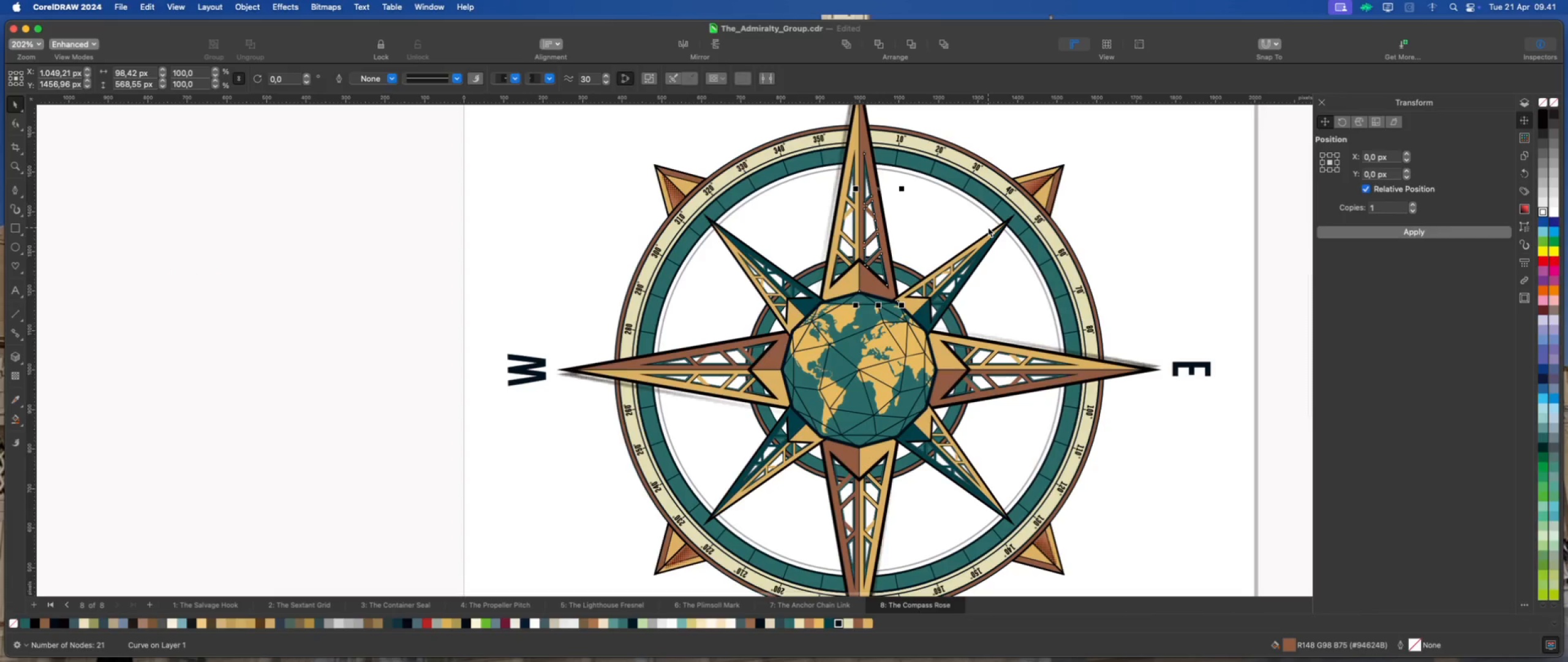 
left_click([279, 10])
 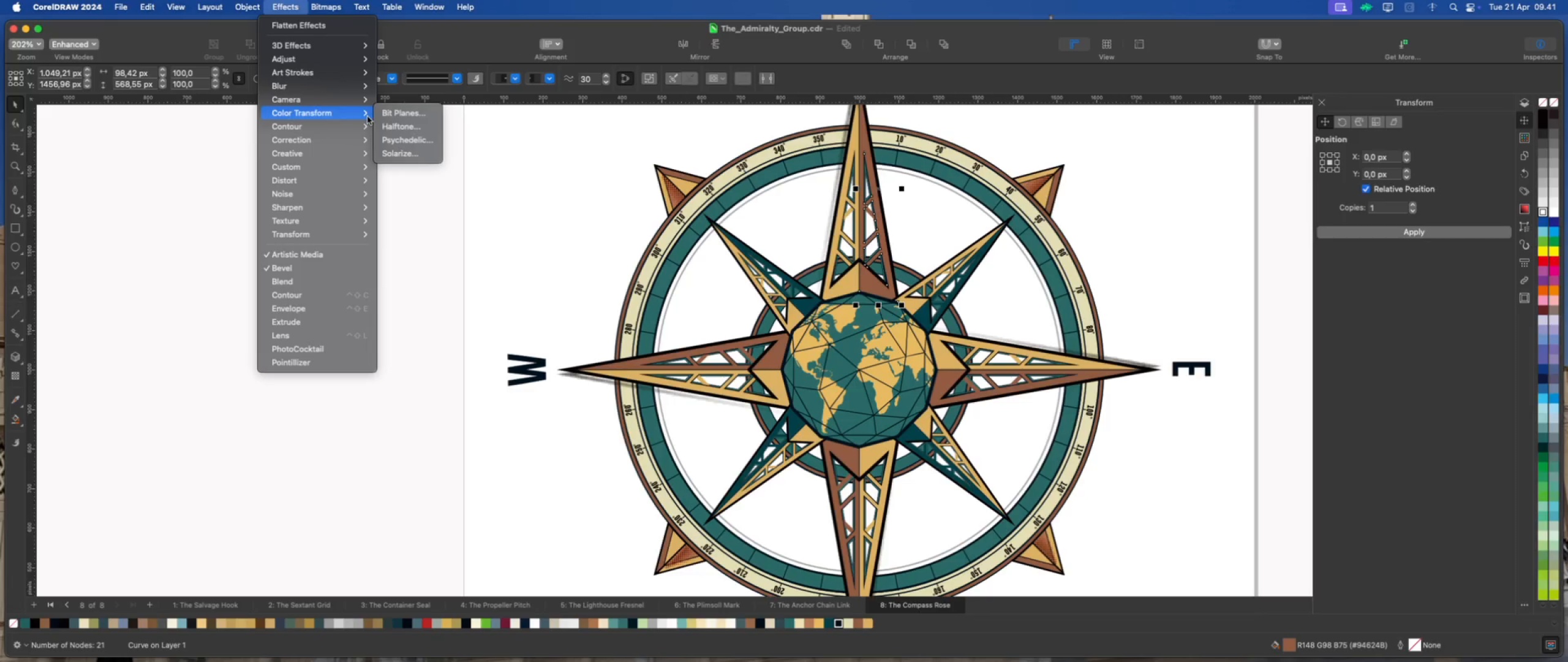 
left_click([400, 129])
 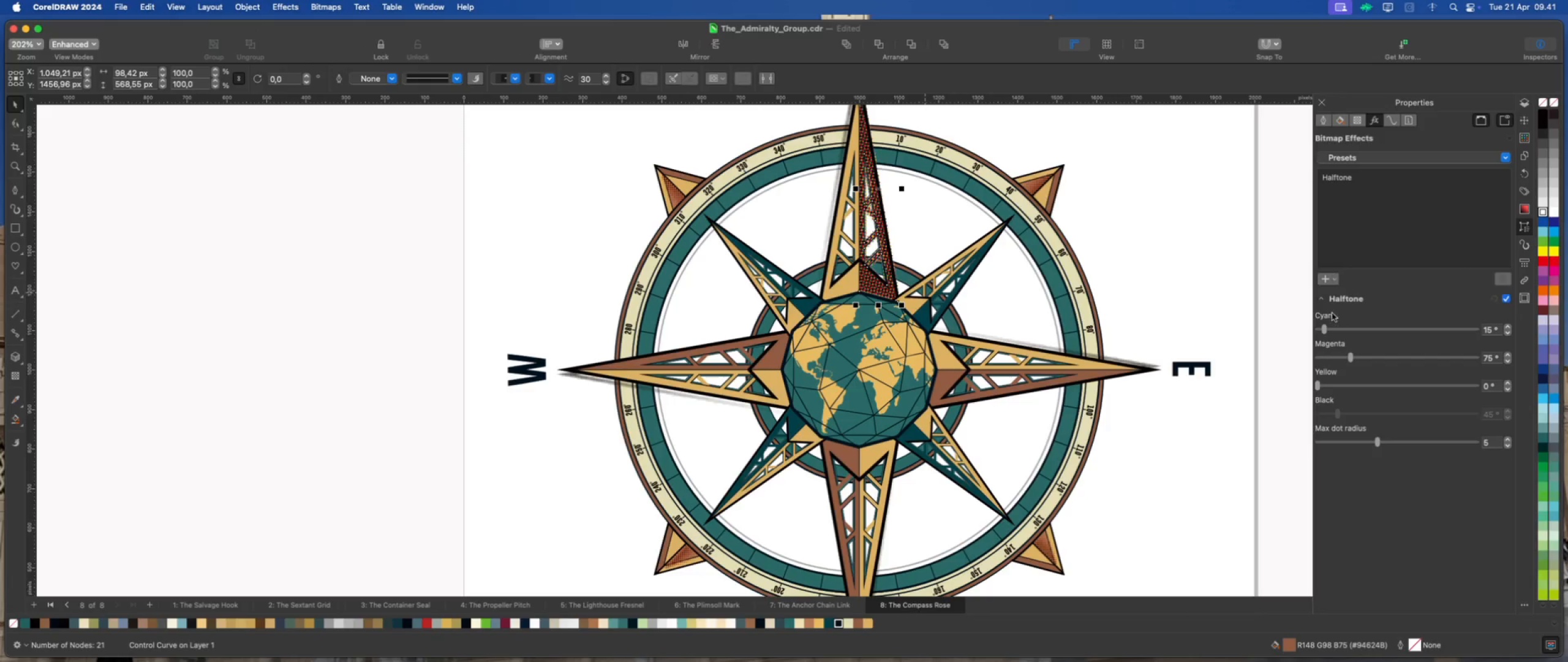 
left_click_drag(start_coordinate=[1325, 332], to_coordinate=[1287, 341])
 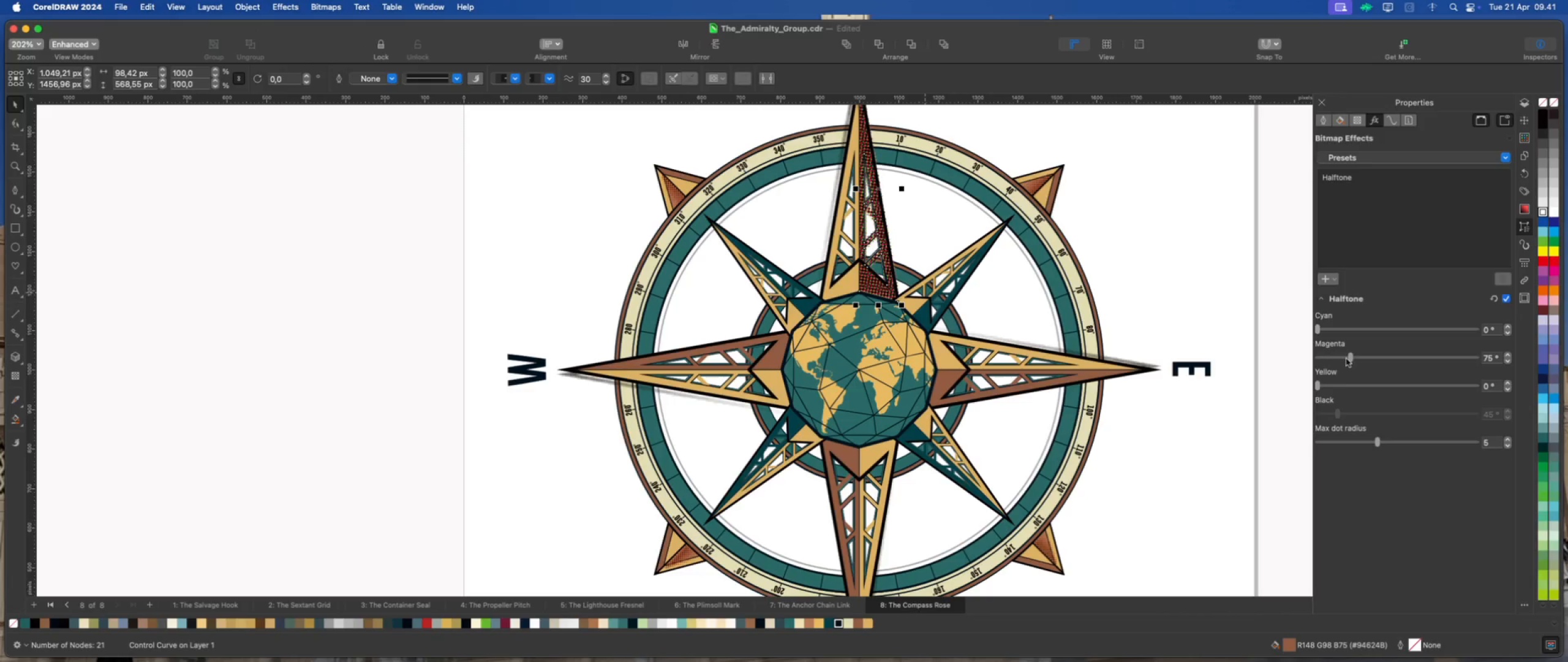 
left_click_drag(start_coordinate=[1347, 358], to_coordinate=[1284, 373])
 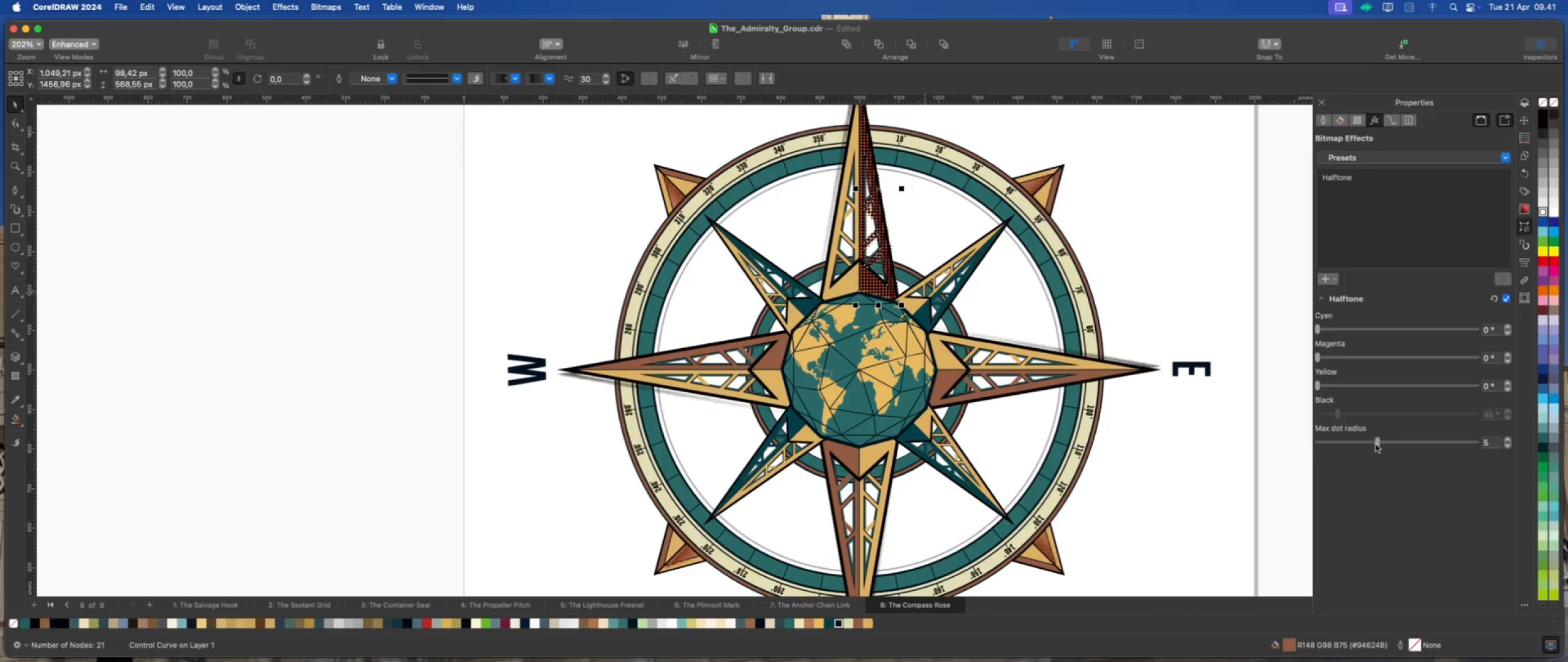 
left_click_drag(start_coordinate=[1376, 444], to_coordinate=[1332, 446])
 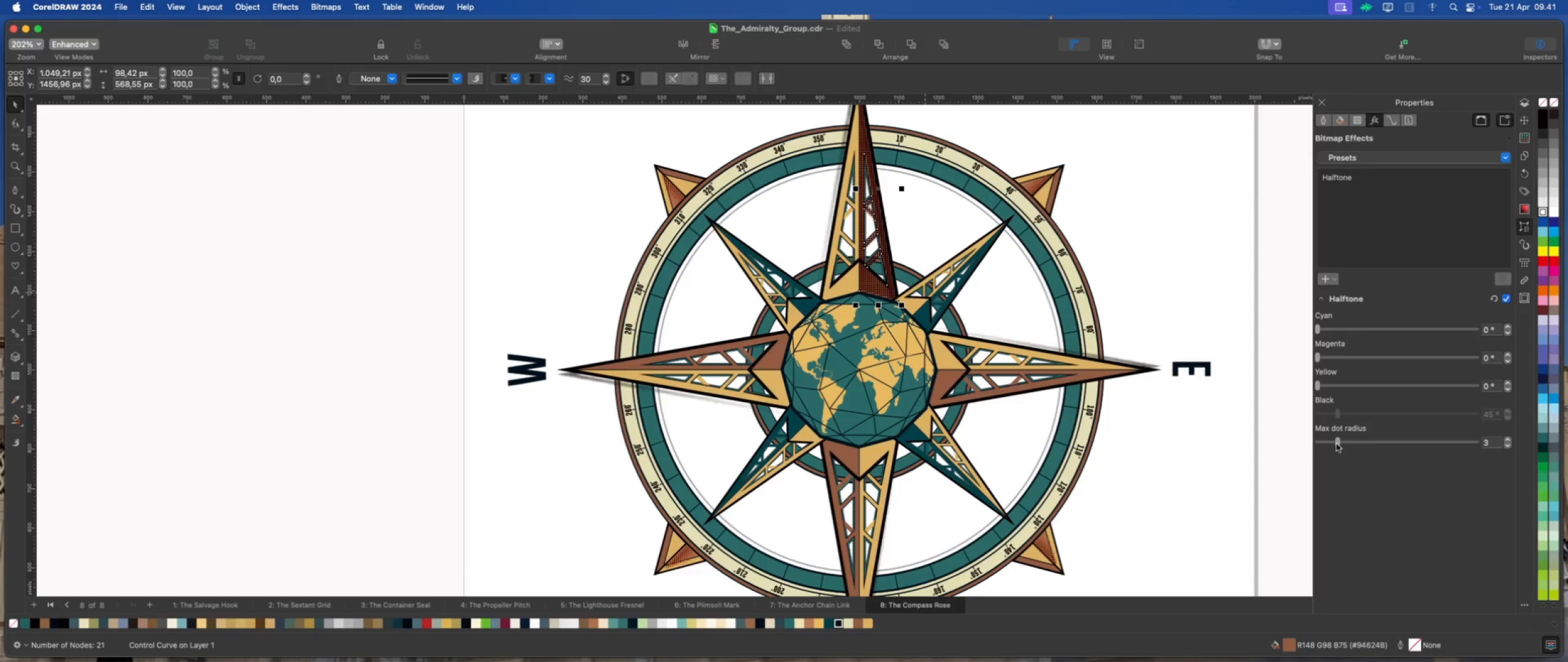 
left_click_drag(start_coordinate=[1337, 443], to_coordinate=[1325, 446])
 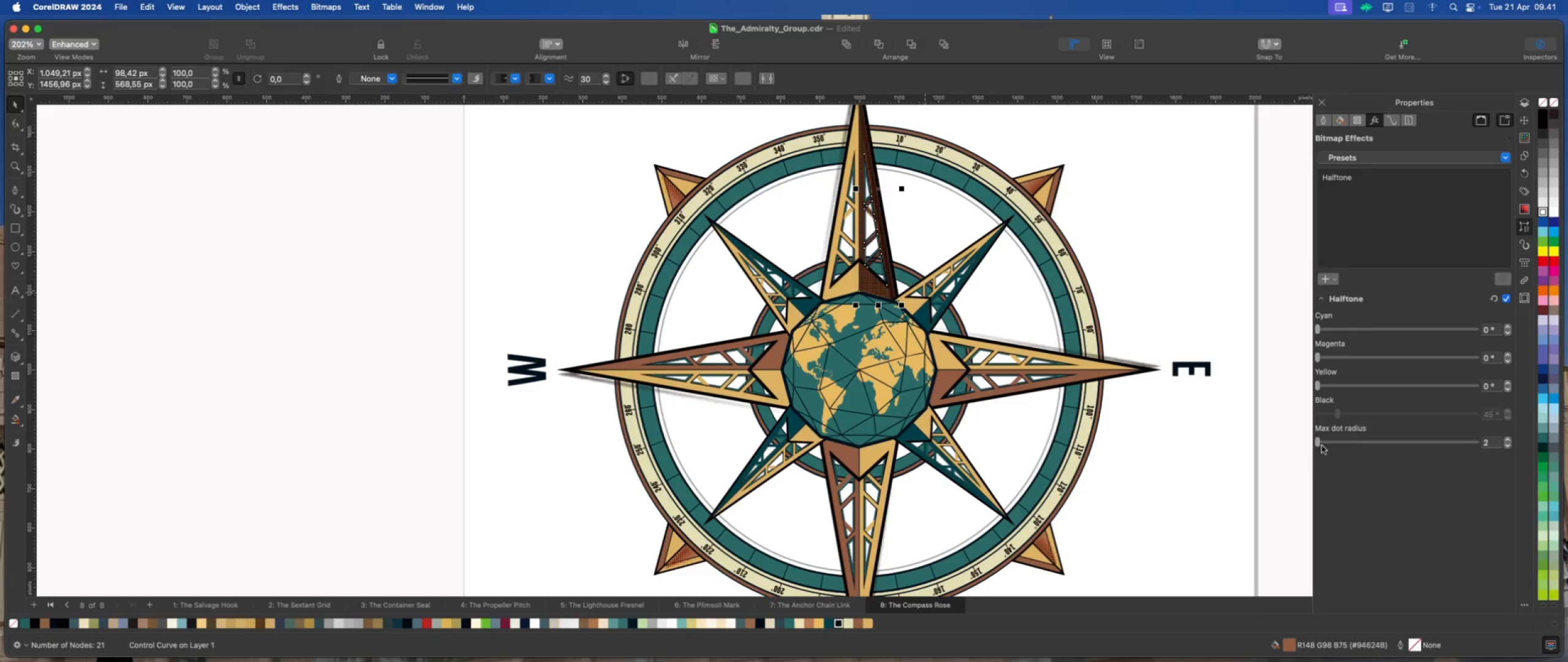 
left_click_drag(start_coordinate=[1319, 444], to_coordinate=[1332, 444])
 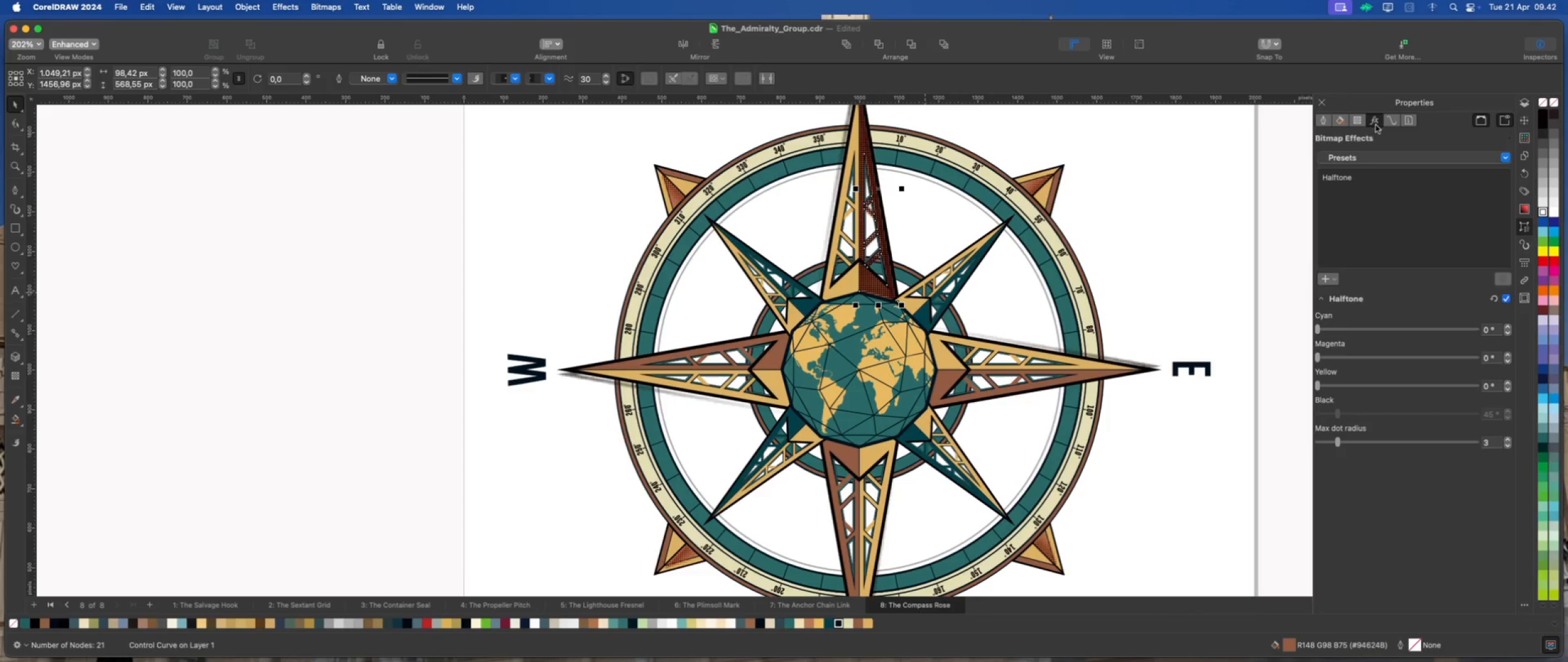 
left_click([1357, 121])
 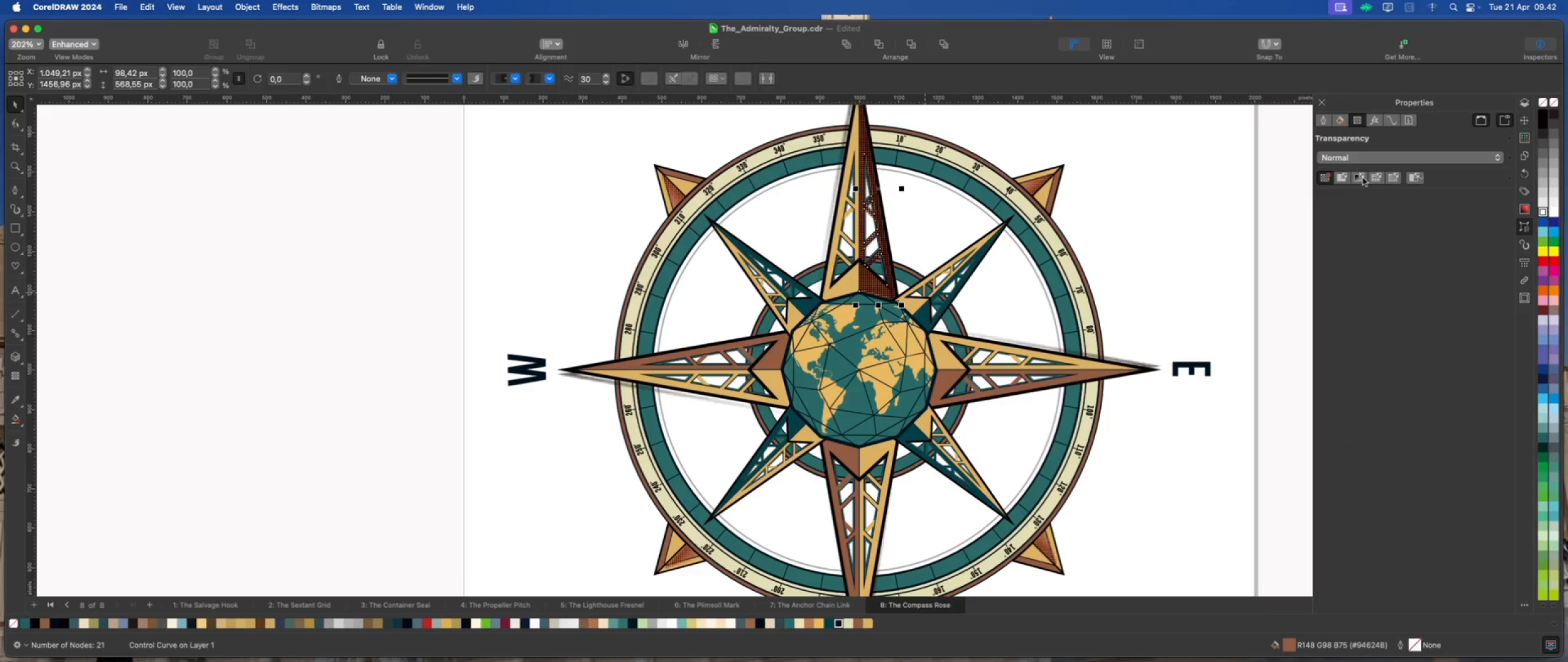 
left_click([1362, 178])
 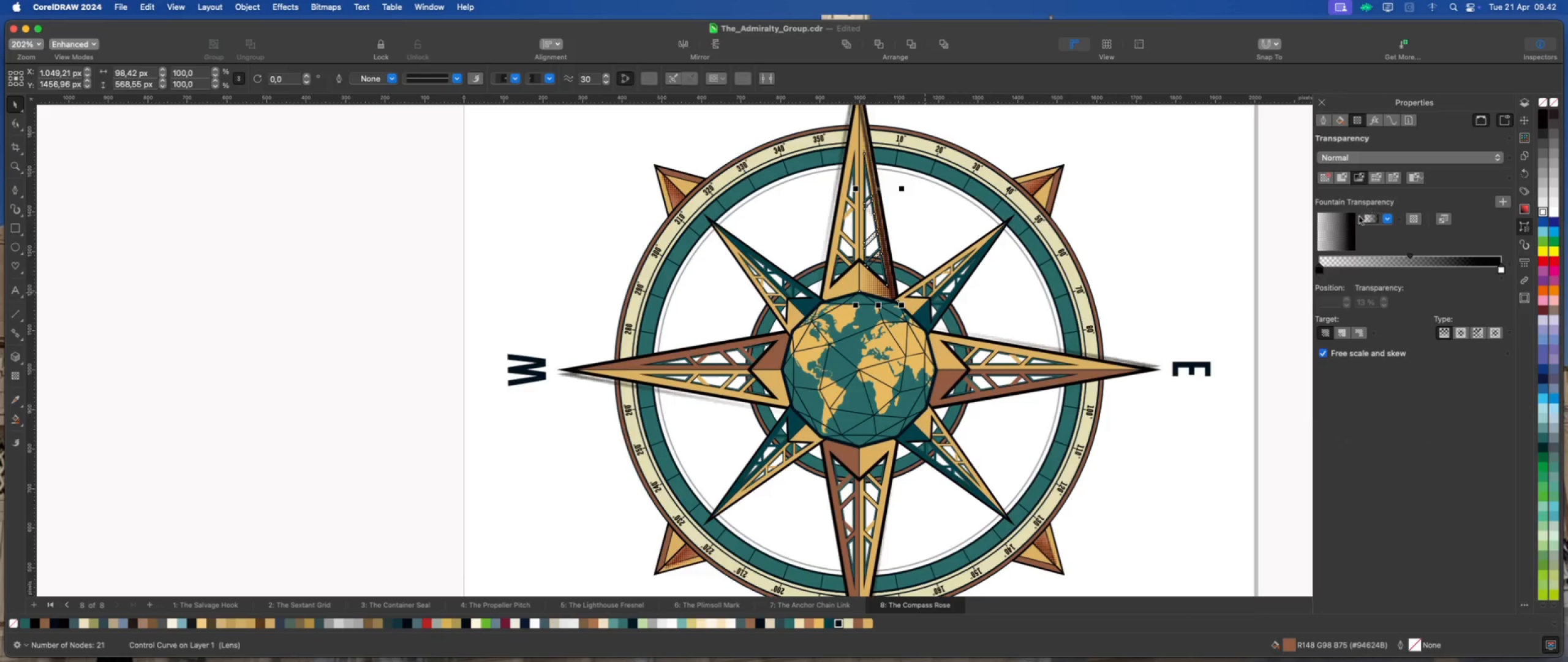 
left_click_drag(start_coordinate=[1347, 230], to_coordinate=[1333, 237])
 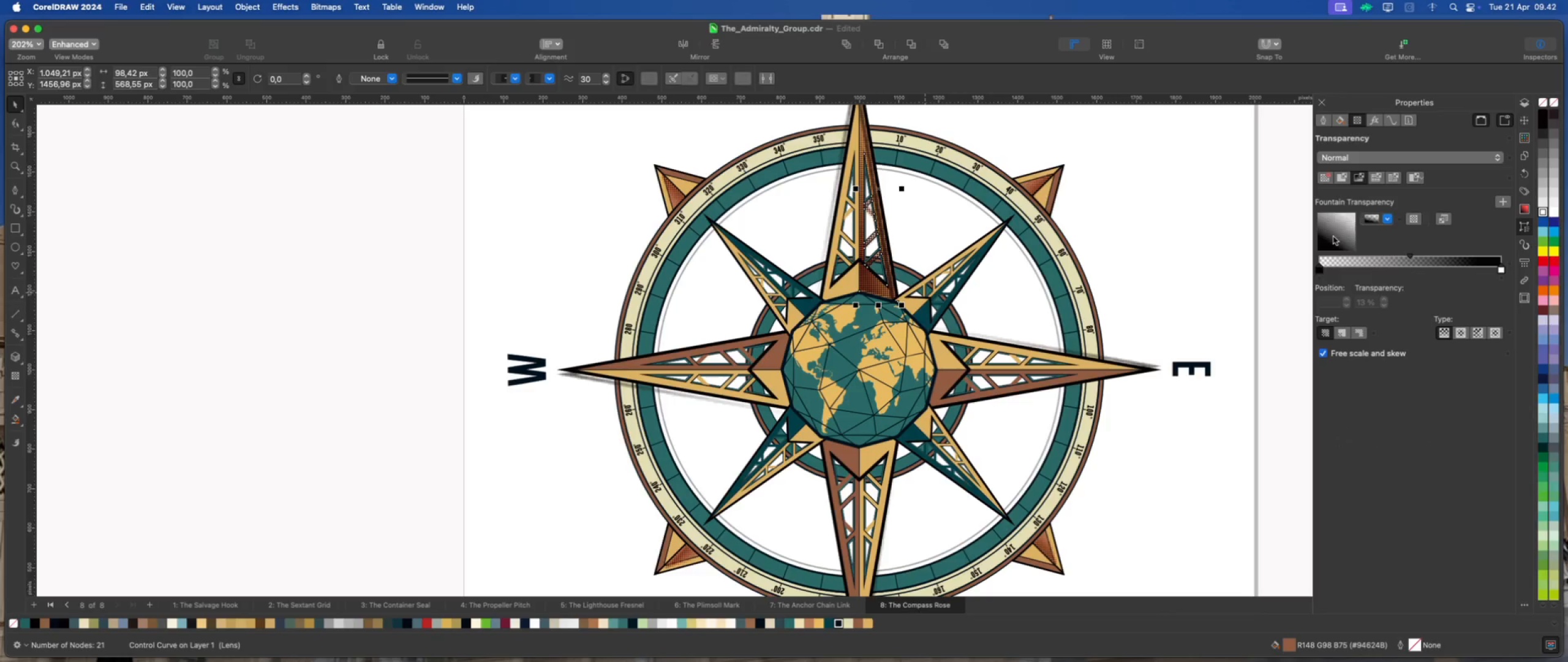 
left_click_drag(start_coordinate=[1333, 237], to_coordinate=[1337, 237])
 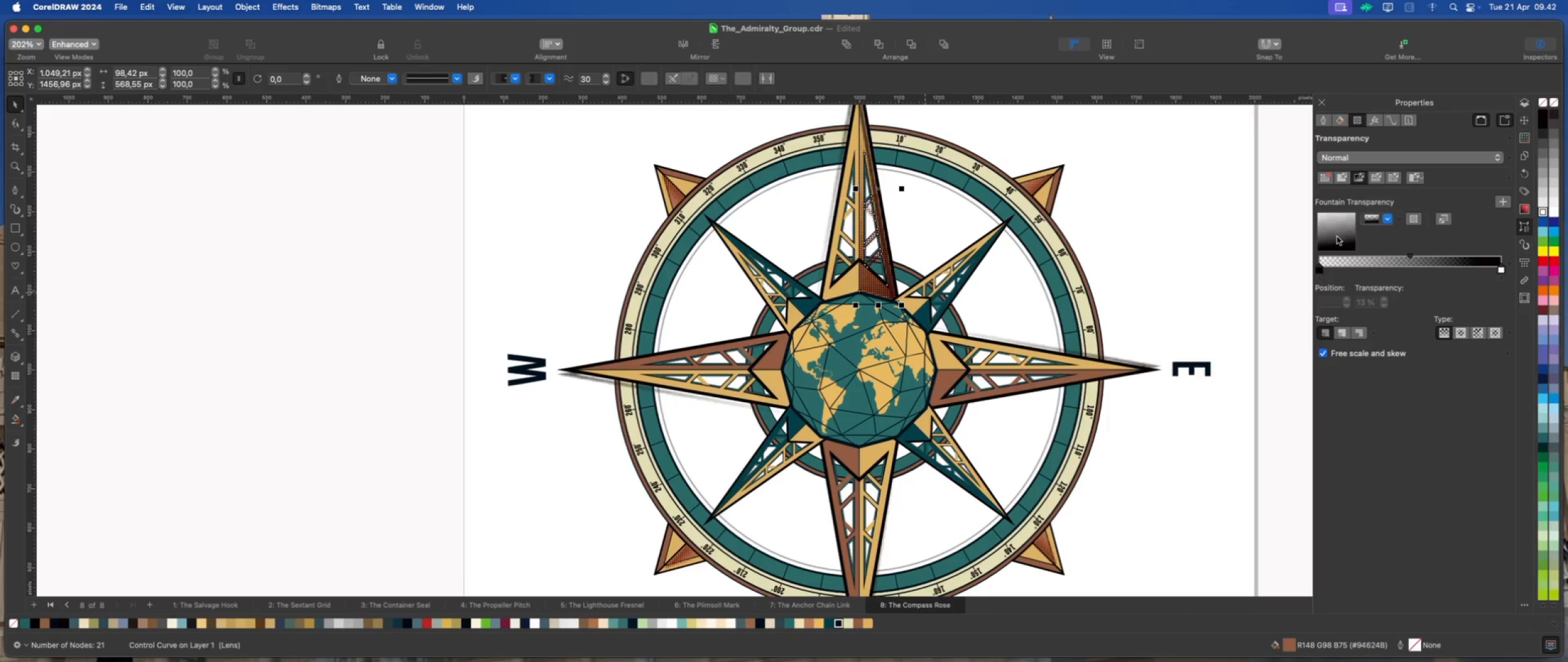 
left_click_drag(start_coordinate=[1337, 237], to_coordinate=[1333, 237])
 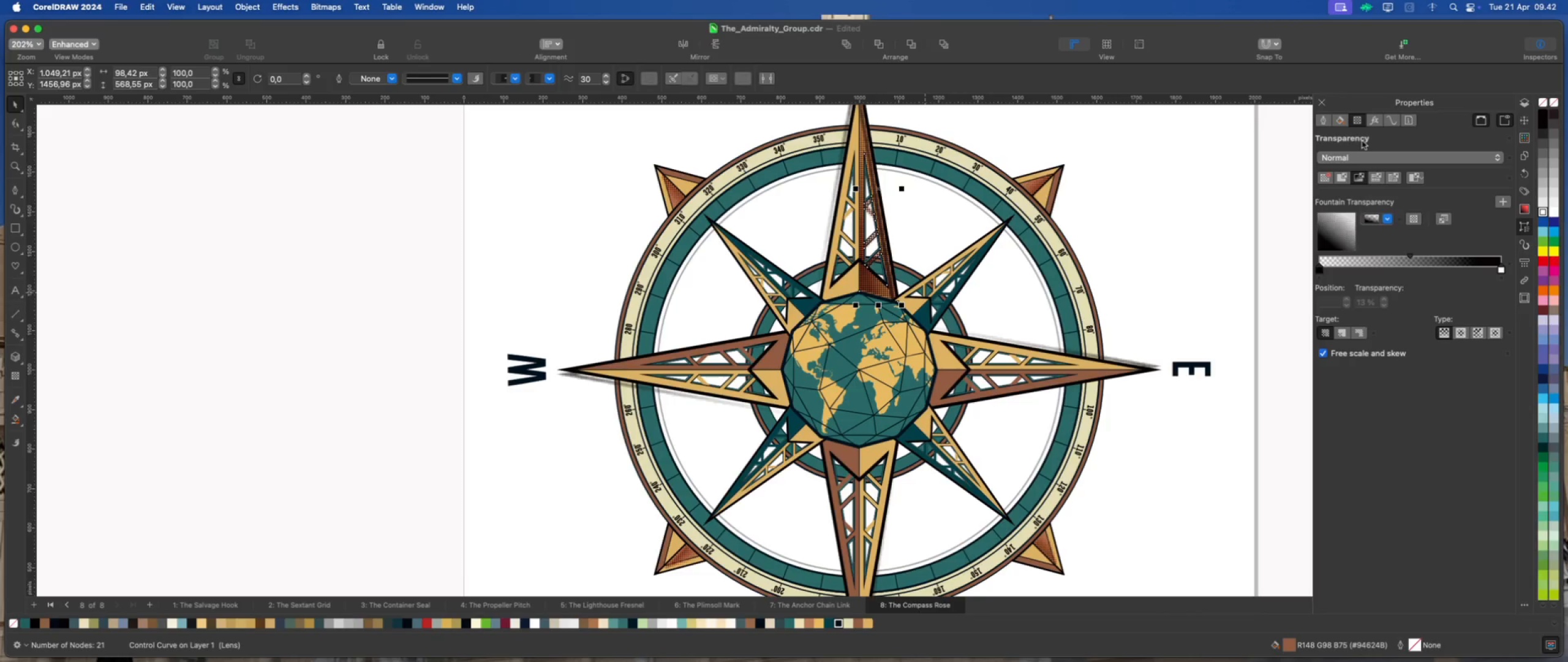 
left_click([1371, 118])
 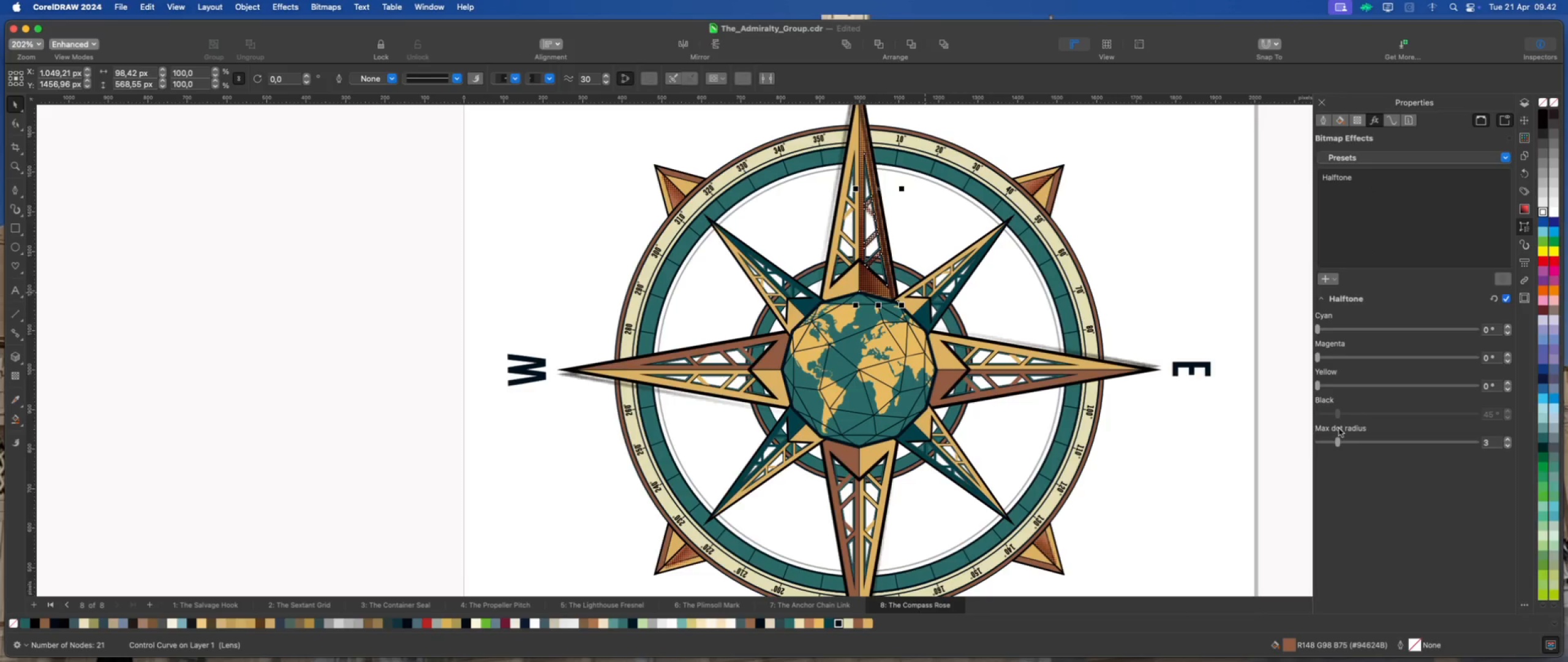 
left_click_drag(start_coordinate=[1338, 438], to_coordinate=[1321, 438])
 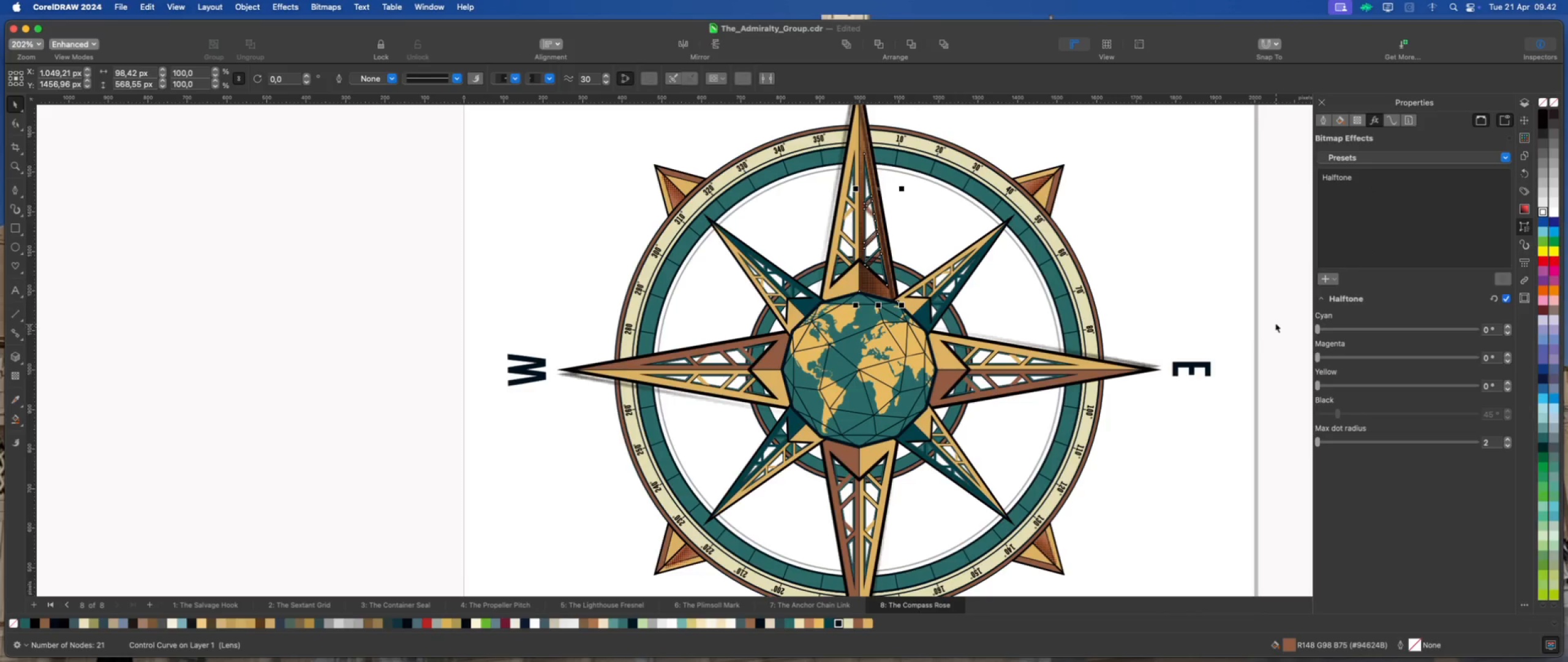 
scroll: coordinate [918, 280], scroll_direction: up, amount: 11.0
 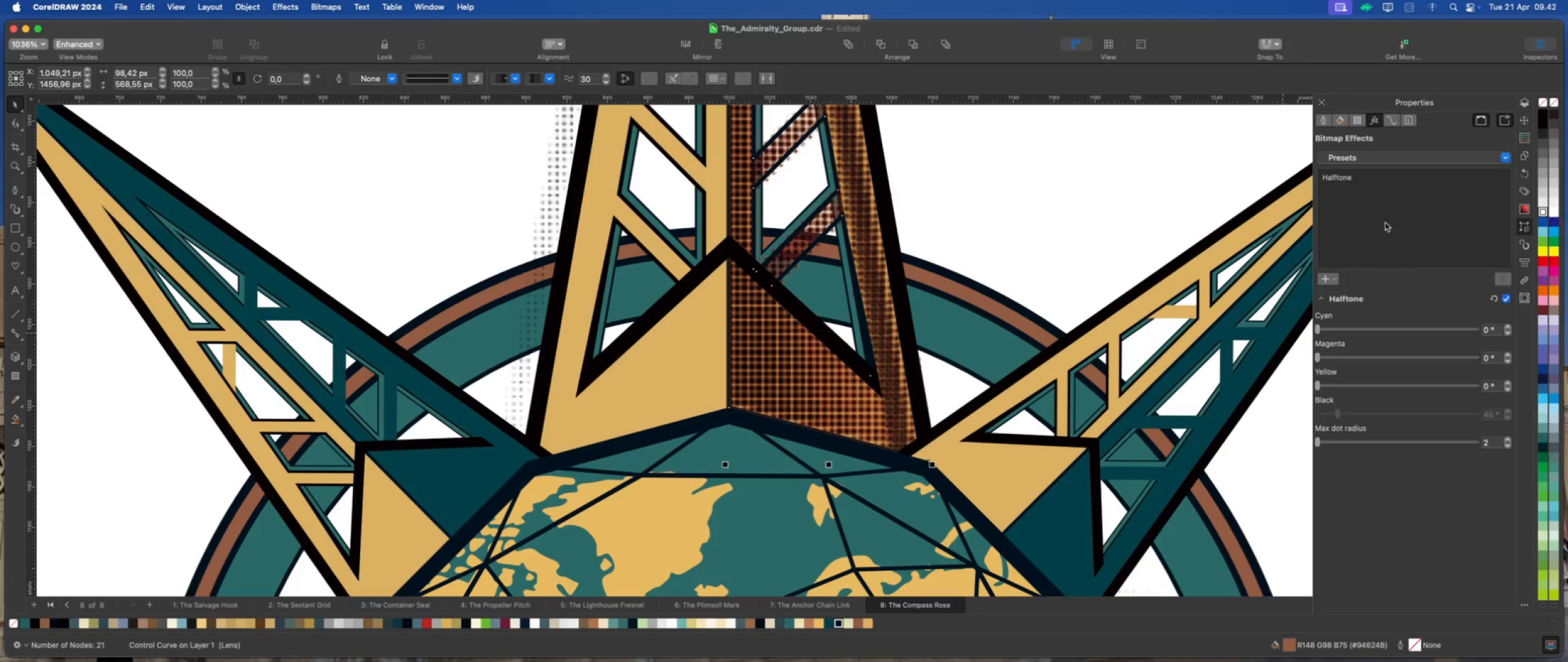 
left_click([1359, 118])
 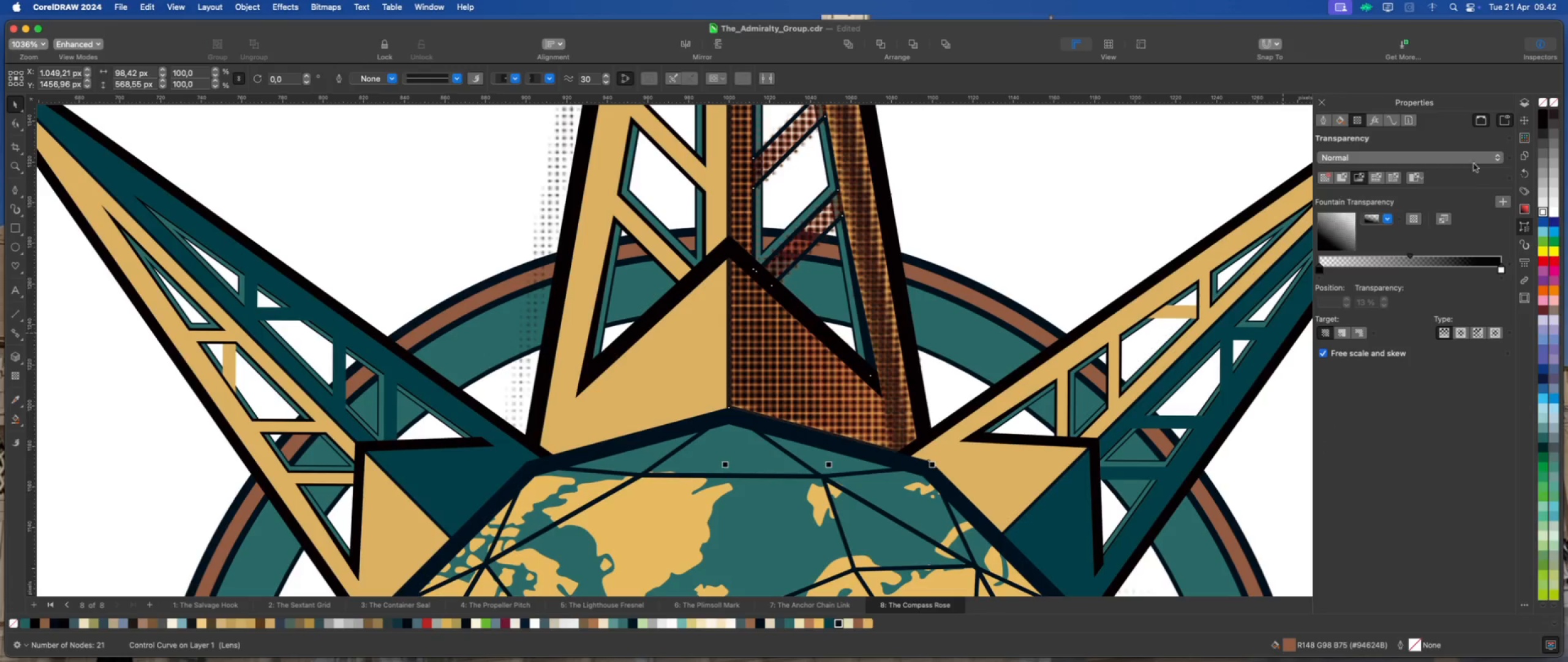 
left_click([1489, 157])
 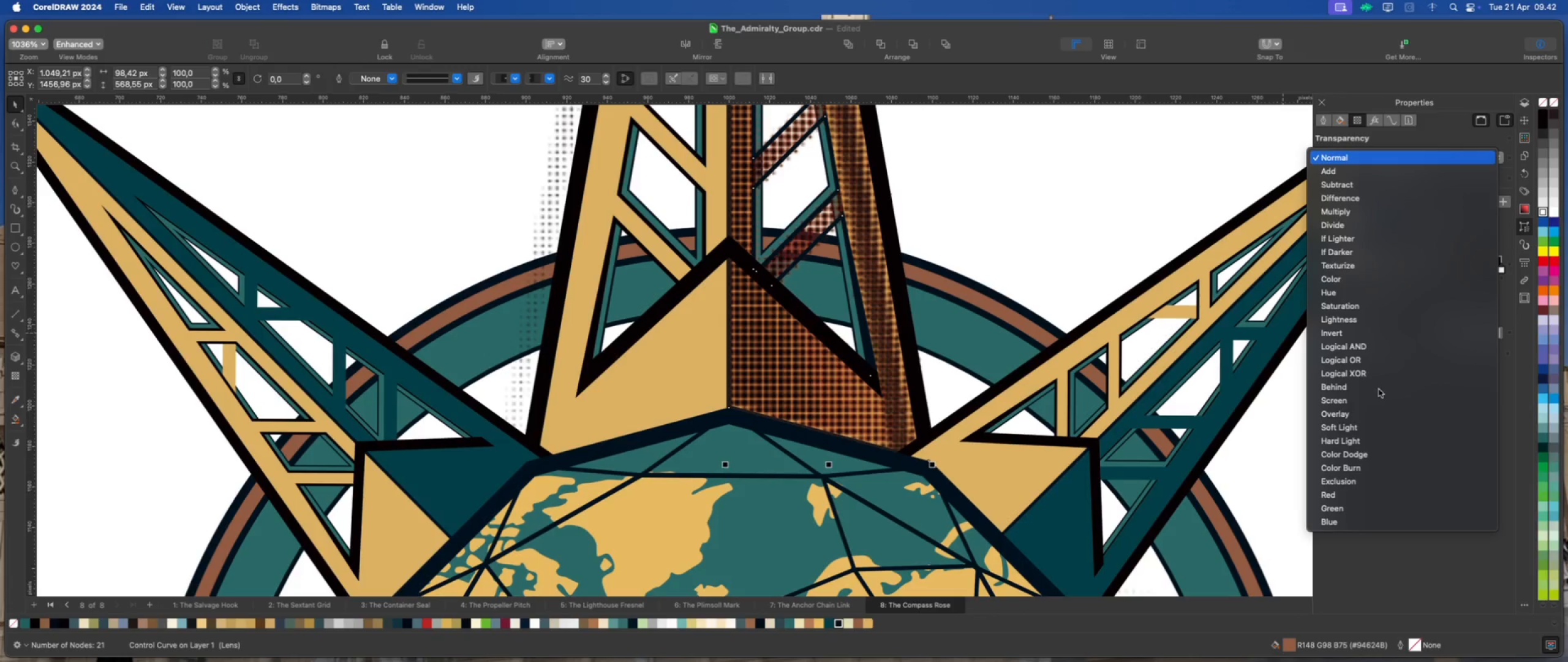 
left_click([1369, 431])
 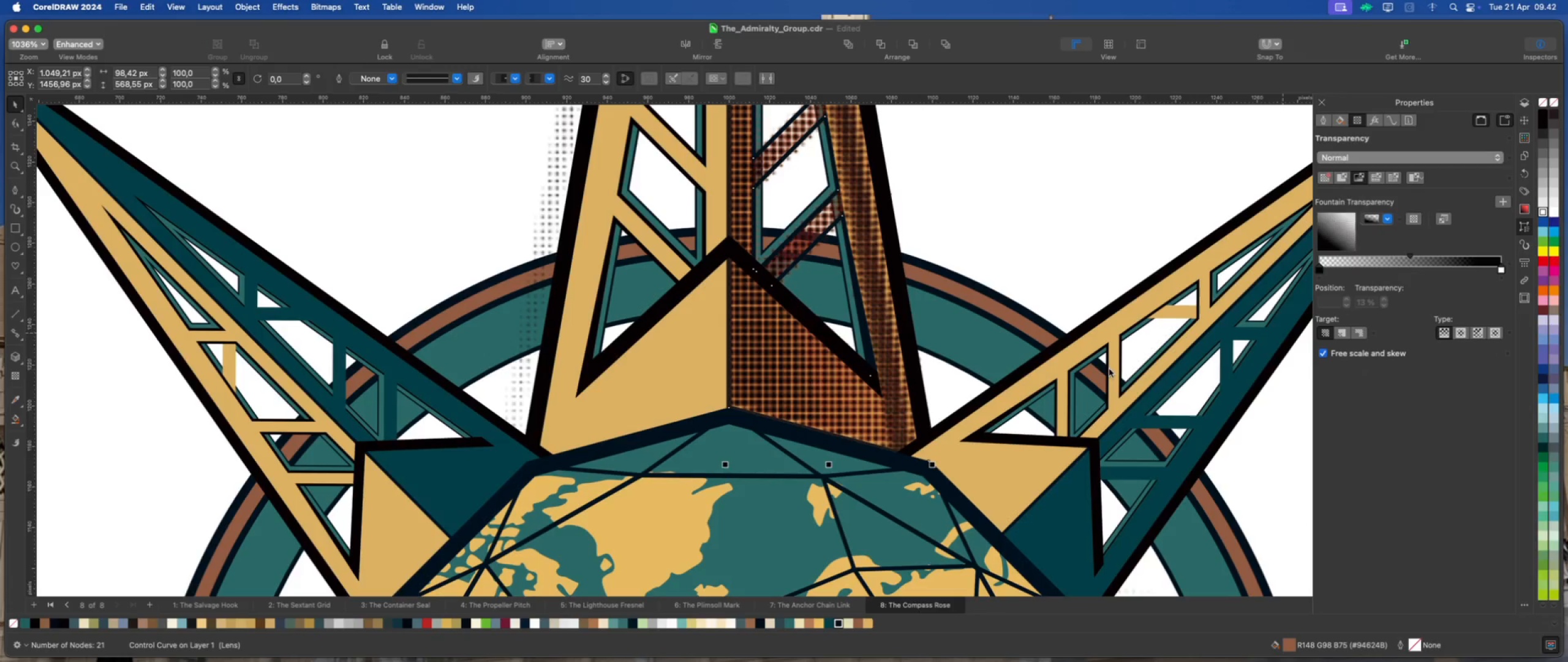 
scroll: coordinate [923, 302], scroll_direction: down, amount: 15.0
 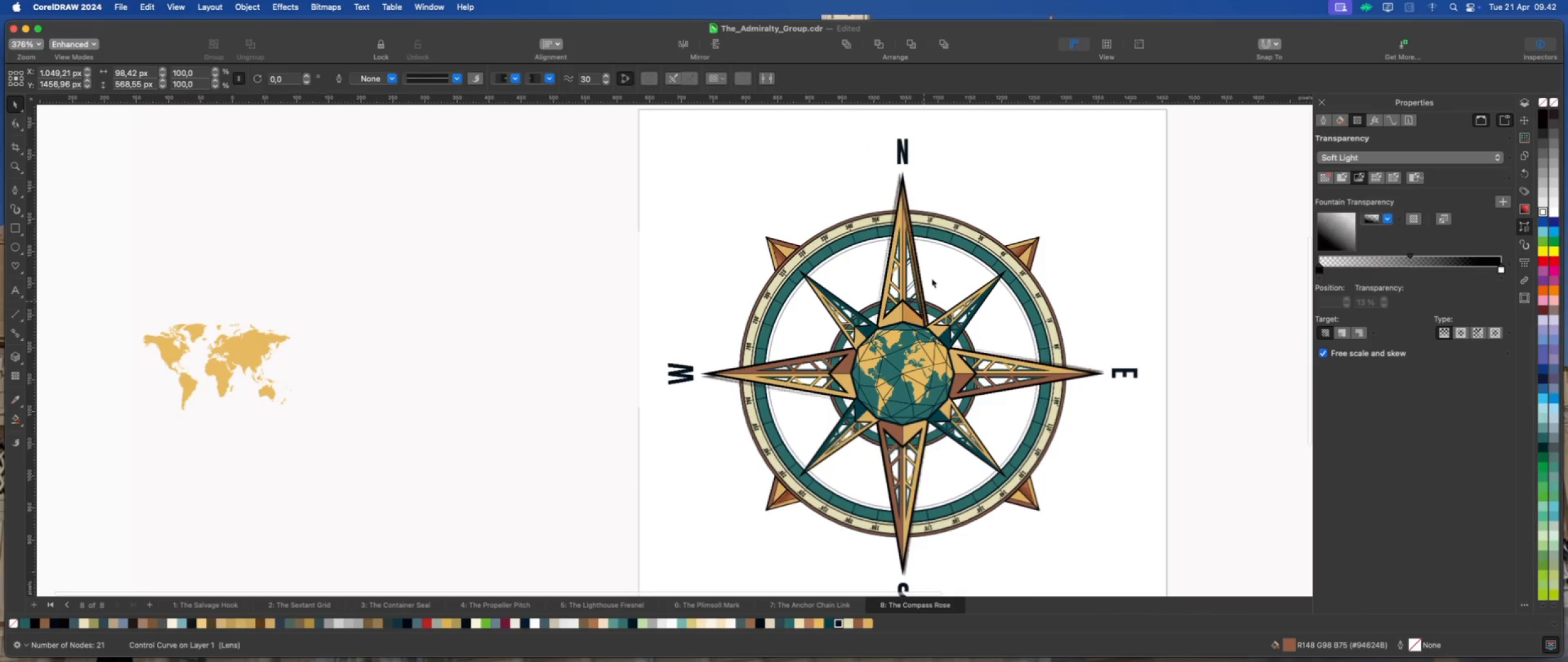 
scroll: coordinate [939, 237], scroll_direction: up, amount: 4.0
 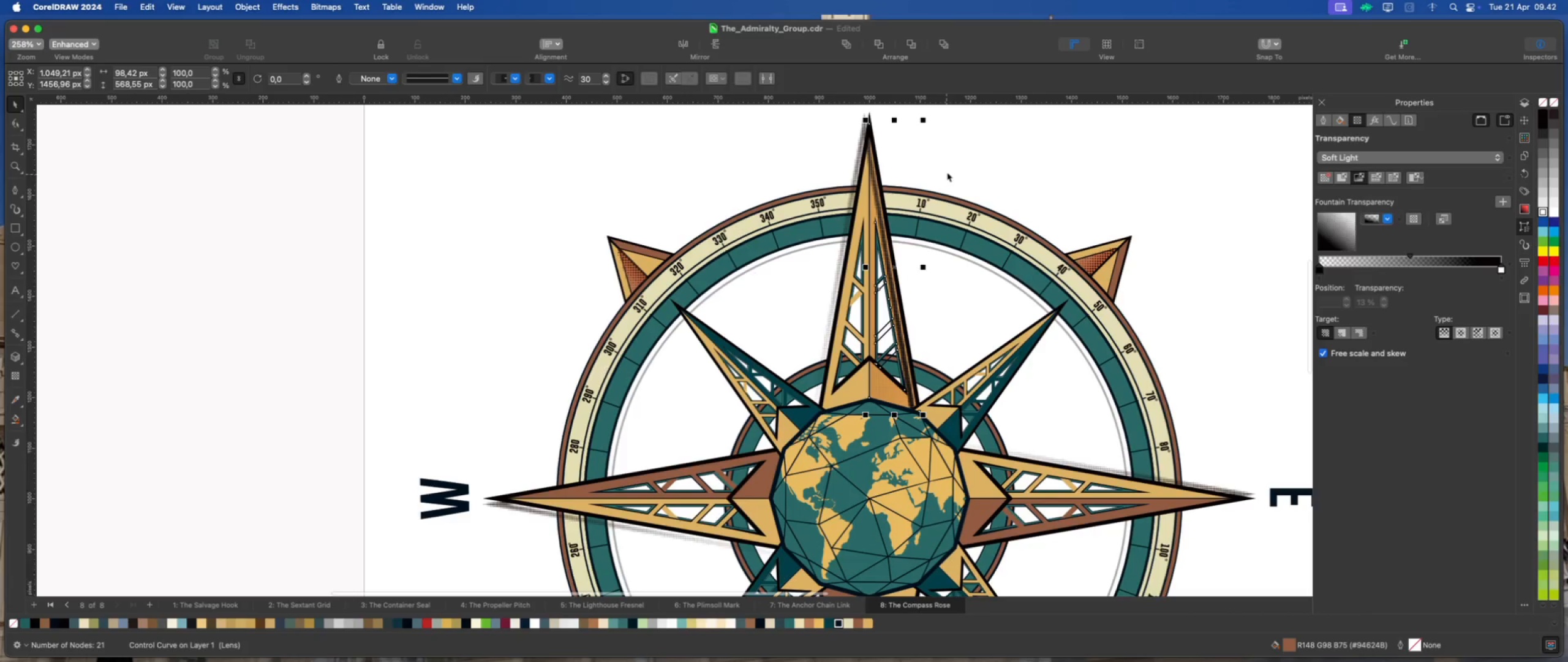 
left_click([956, 156])
 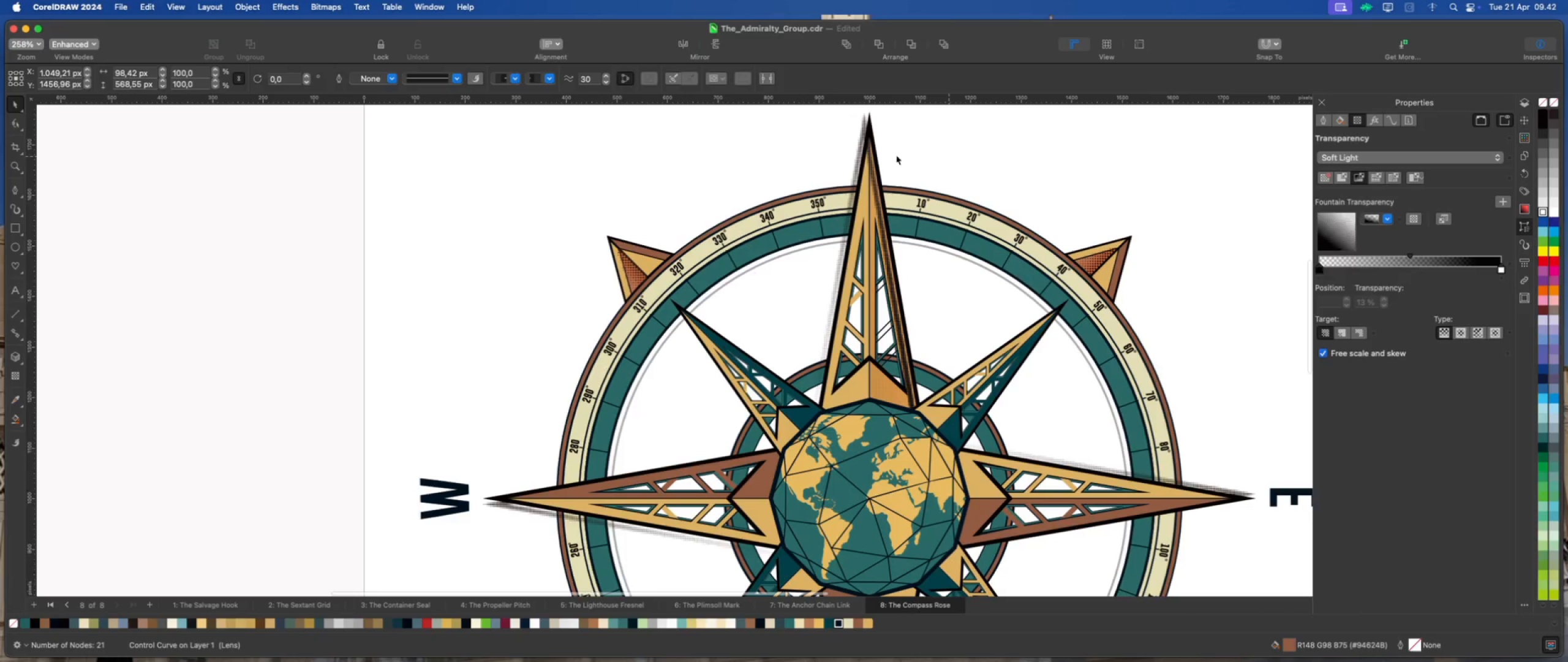 
scroll: coordinate [876, 151], scroll_direction: up, amount: 1.0
 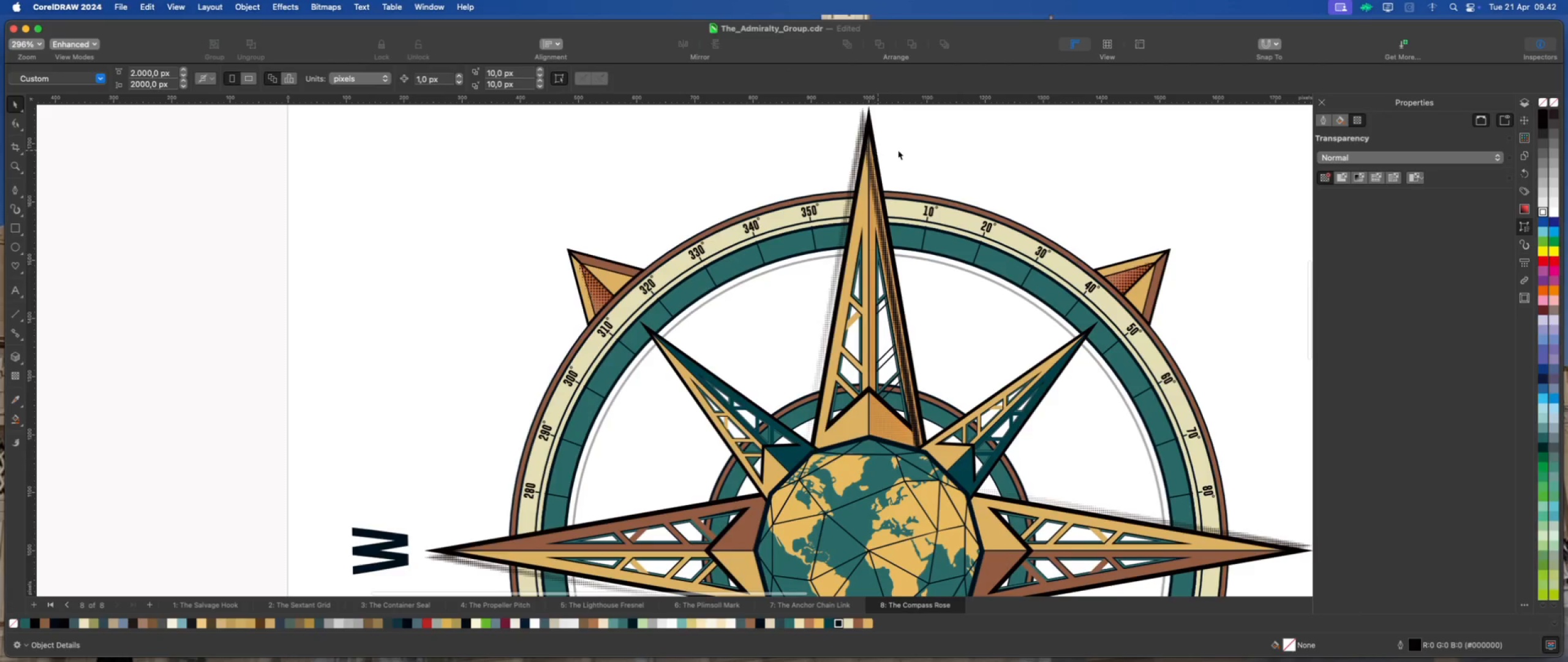 
key(Meta+Z)
 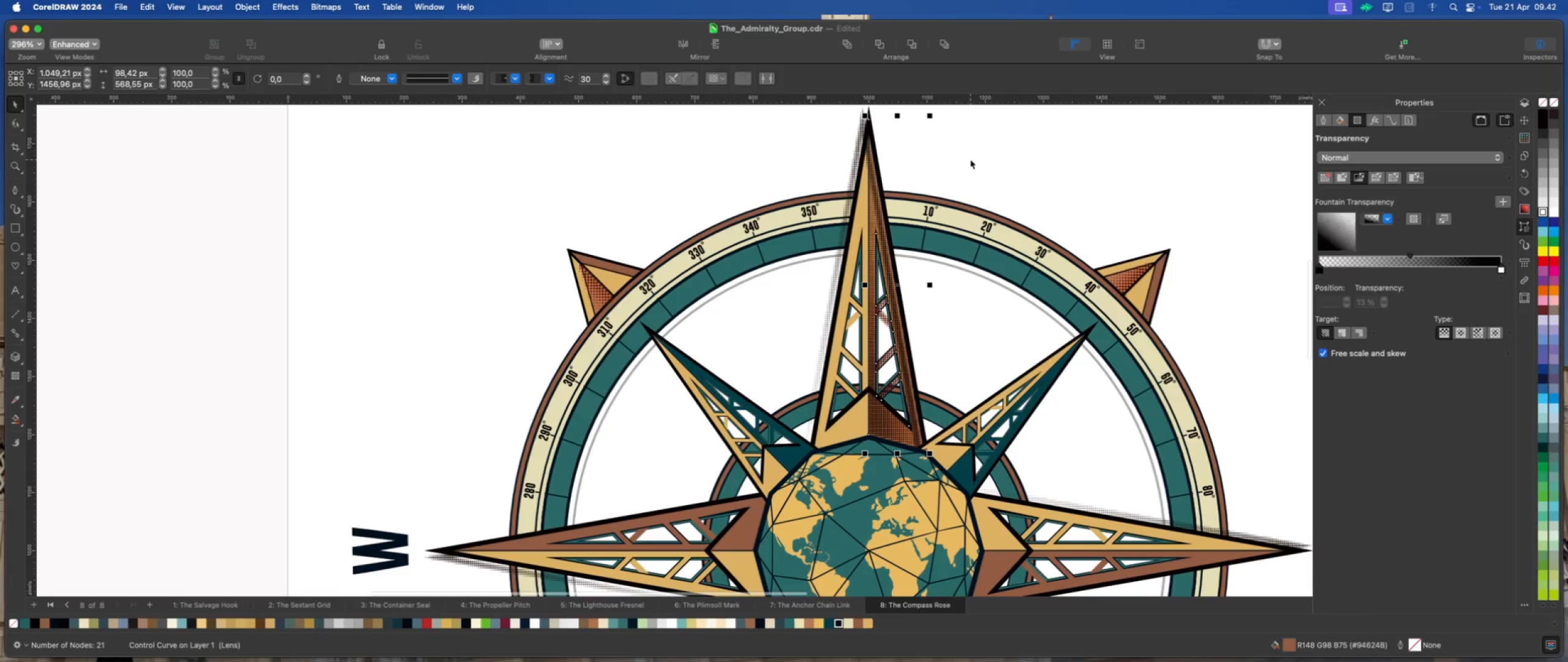 
left_click([970, 159])
 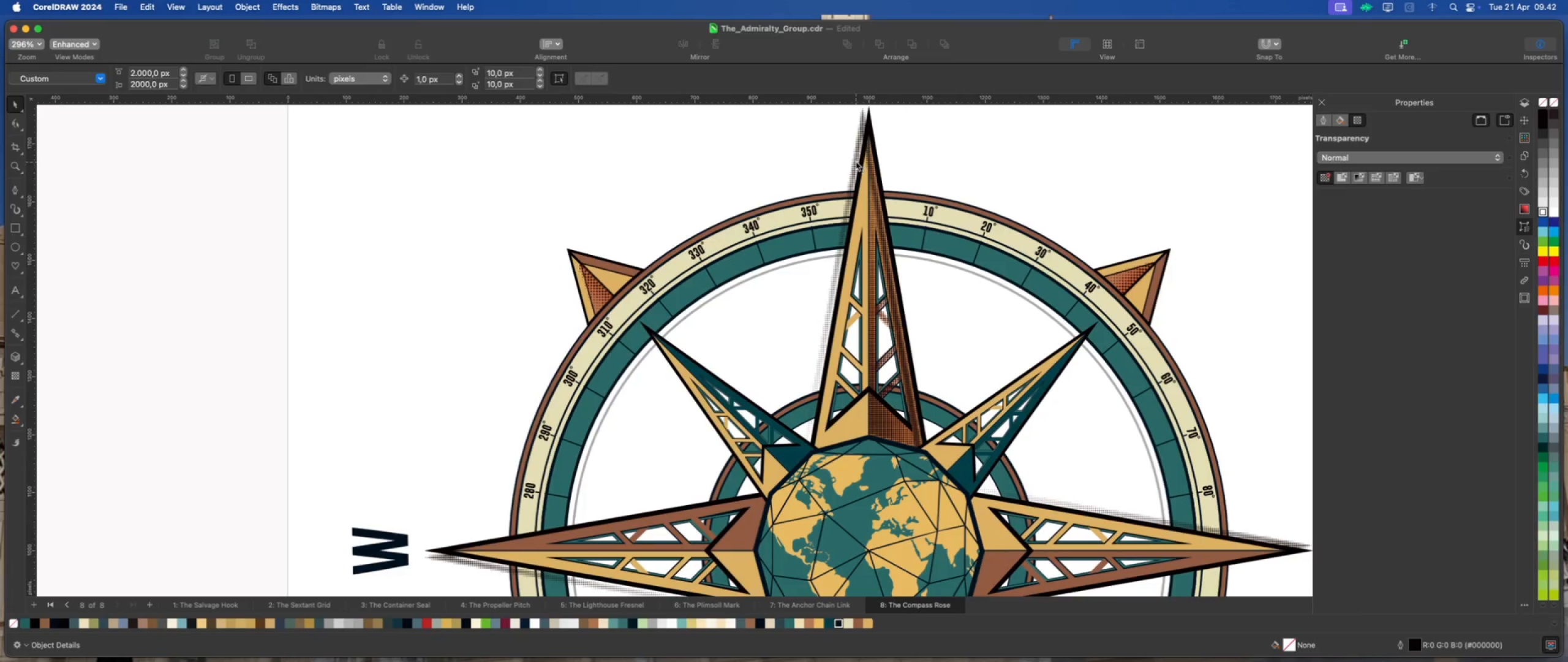 
left_click([854, 160])
 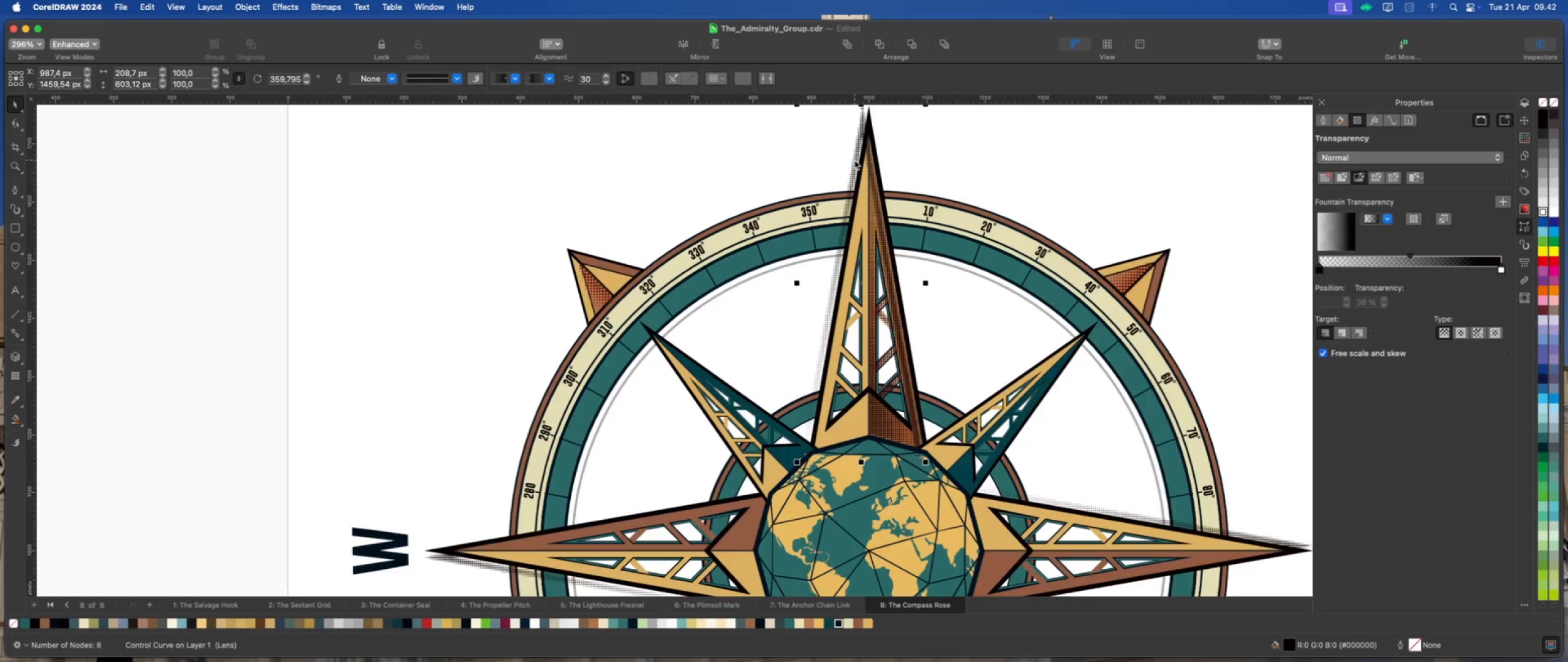 
scroll: coordinate [854, 160], scroll_direction: up, amount: 2.0
 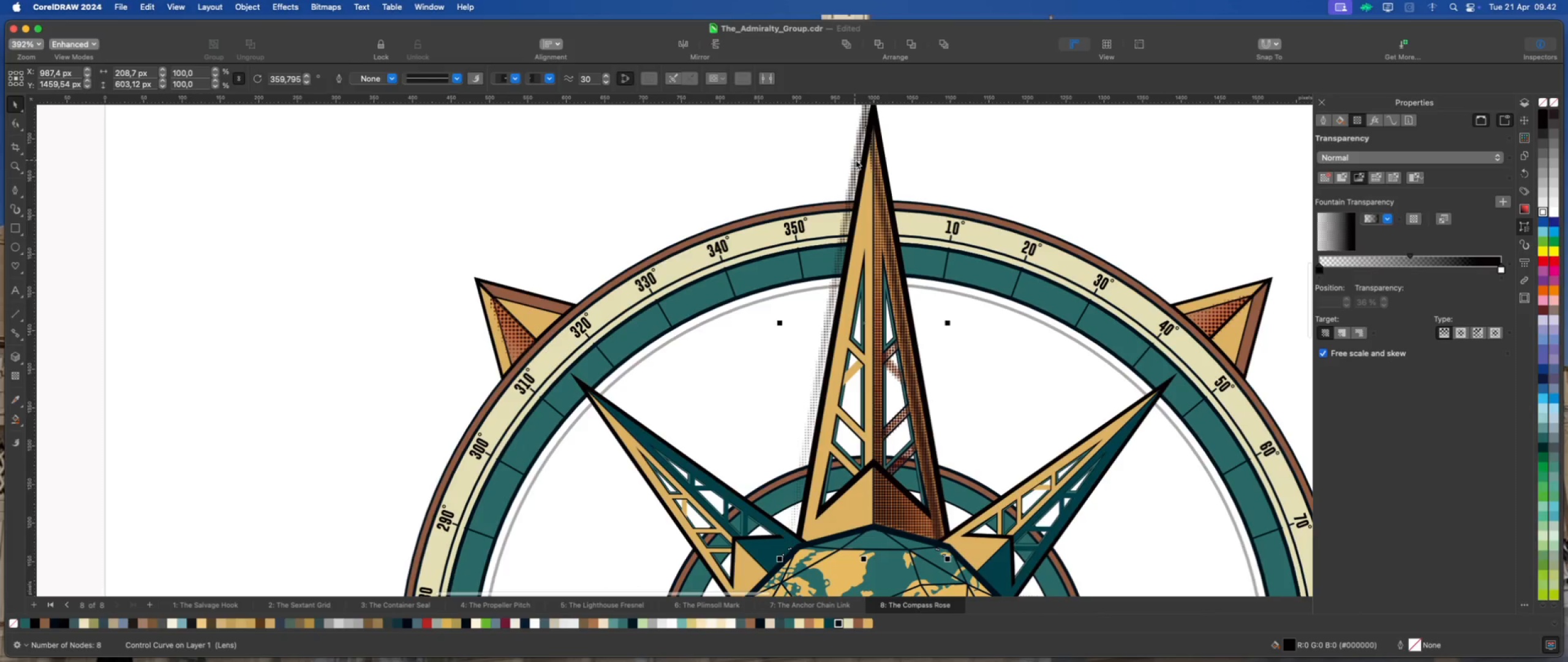 
key(Meta+Z)
 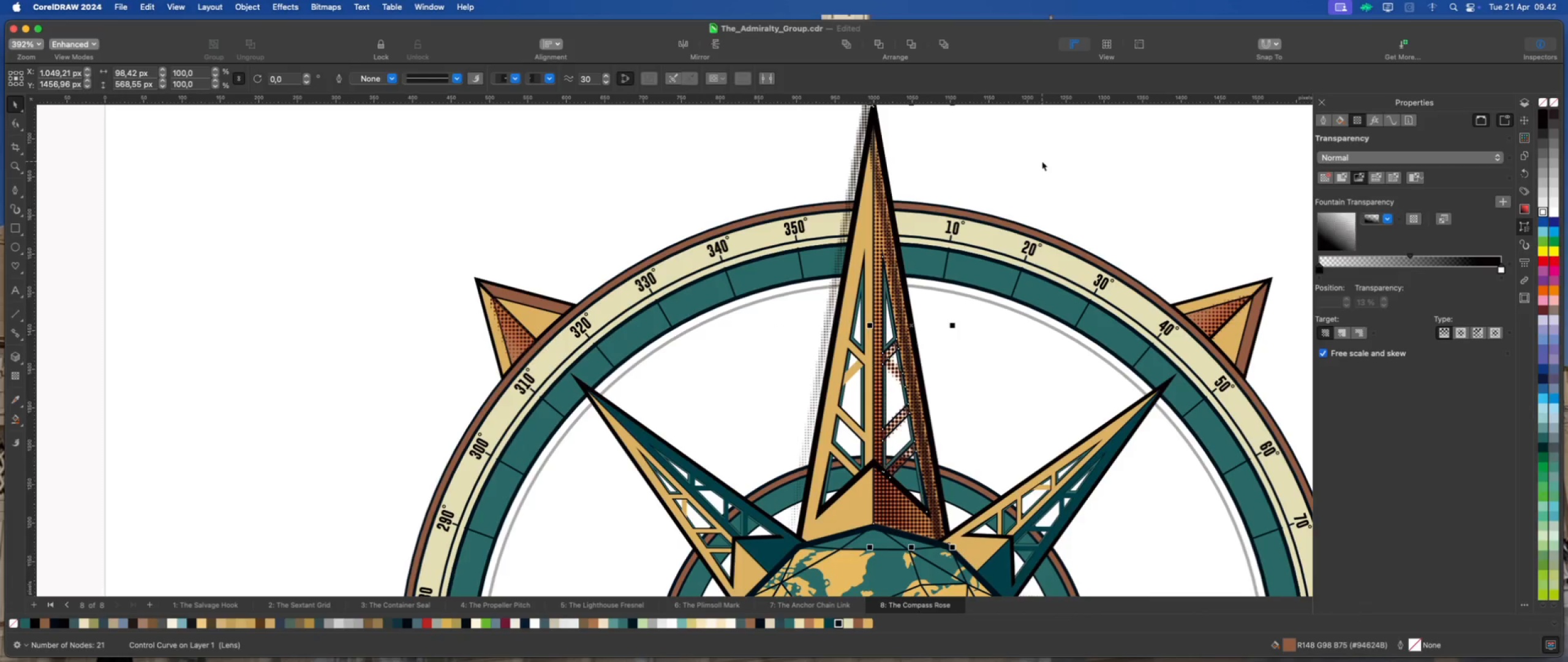 
left_click([1042, 161])
 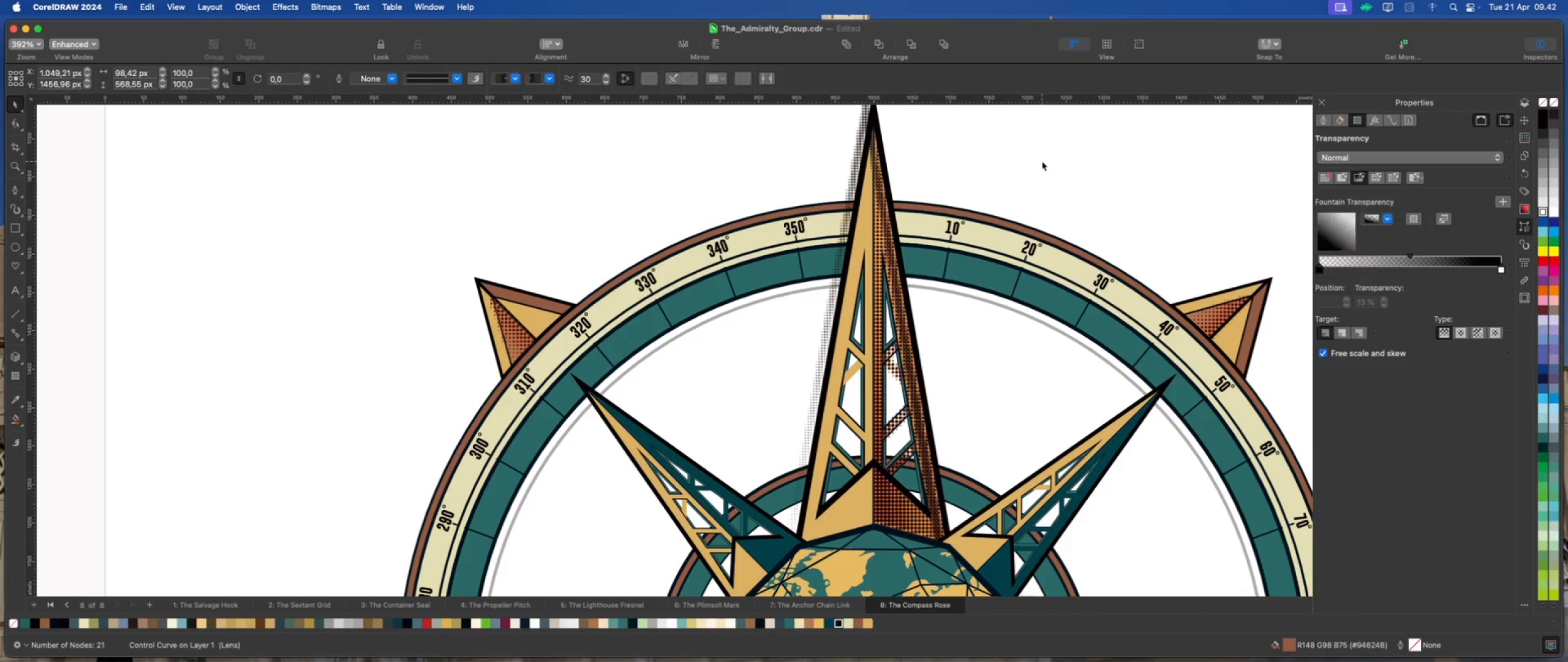 
key(Meta+Z)
 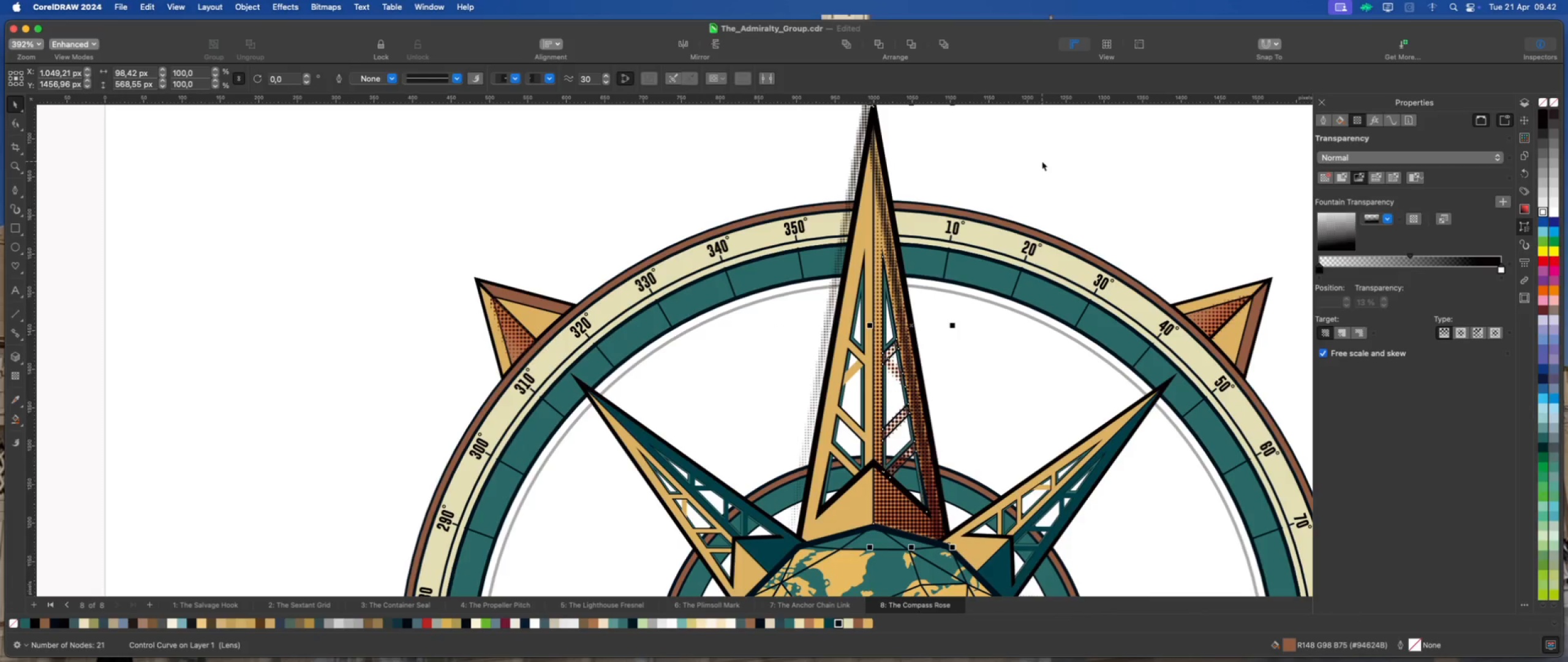 
key(Meta+Z)
 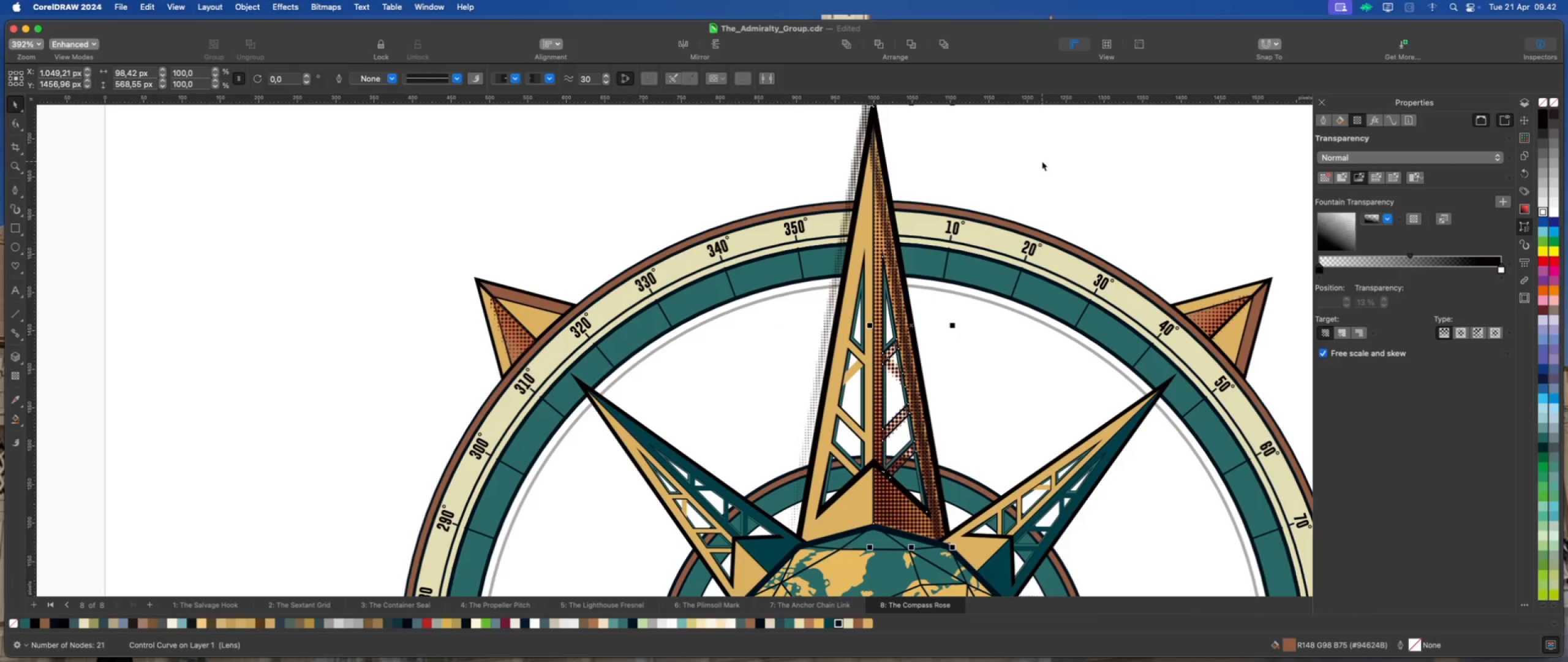 
key(Meta+Z)
 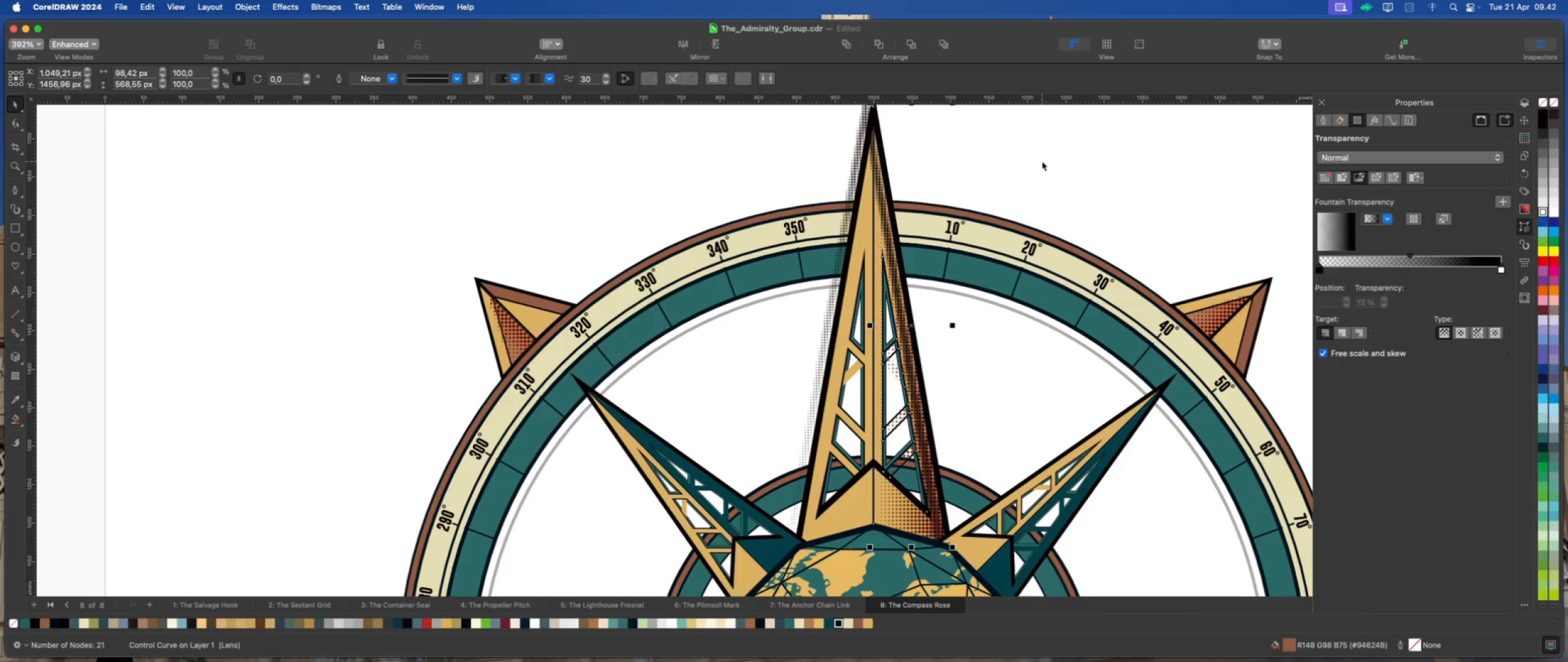 
key(Meta+Z)
 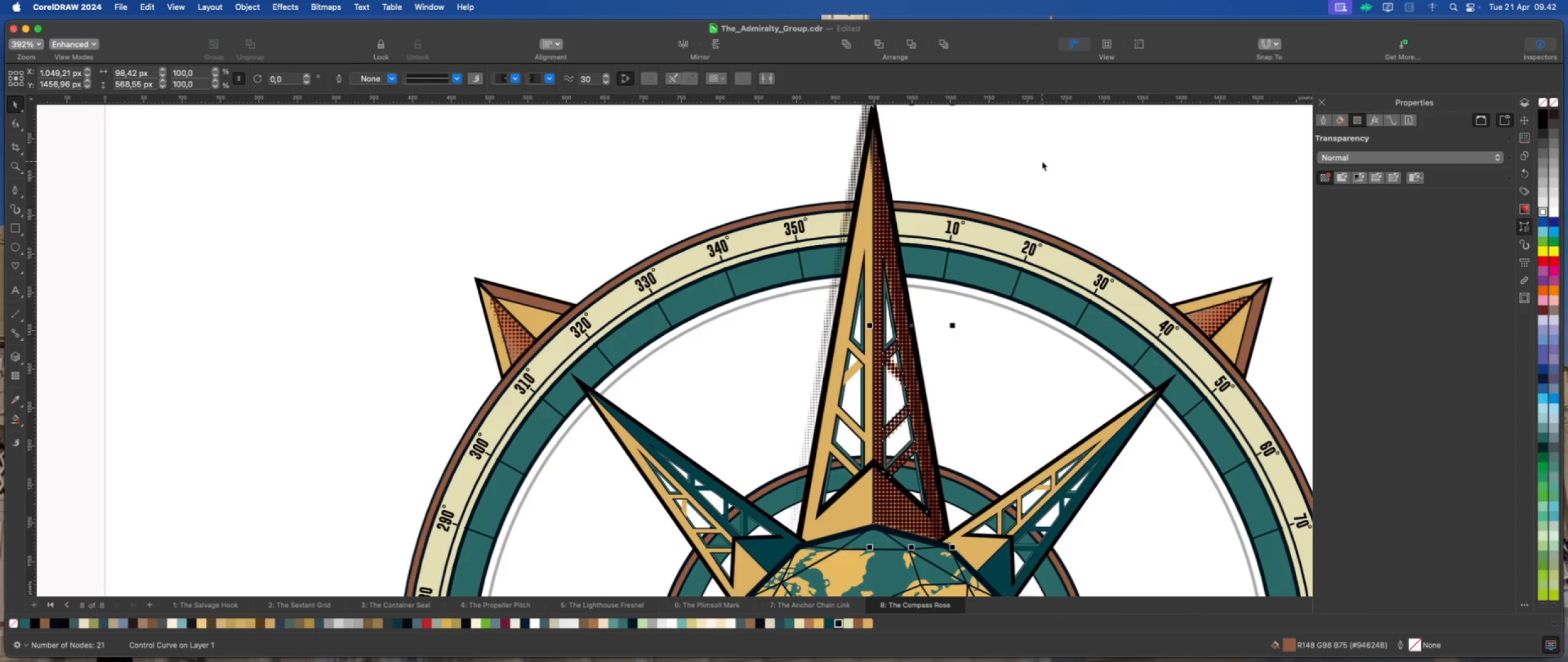 
key(Meta+Z)
 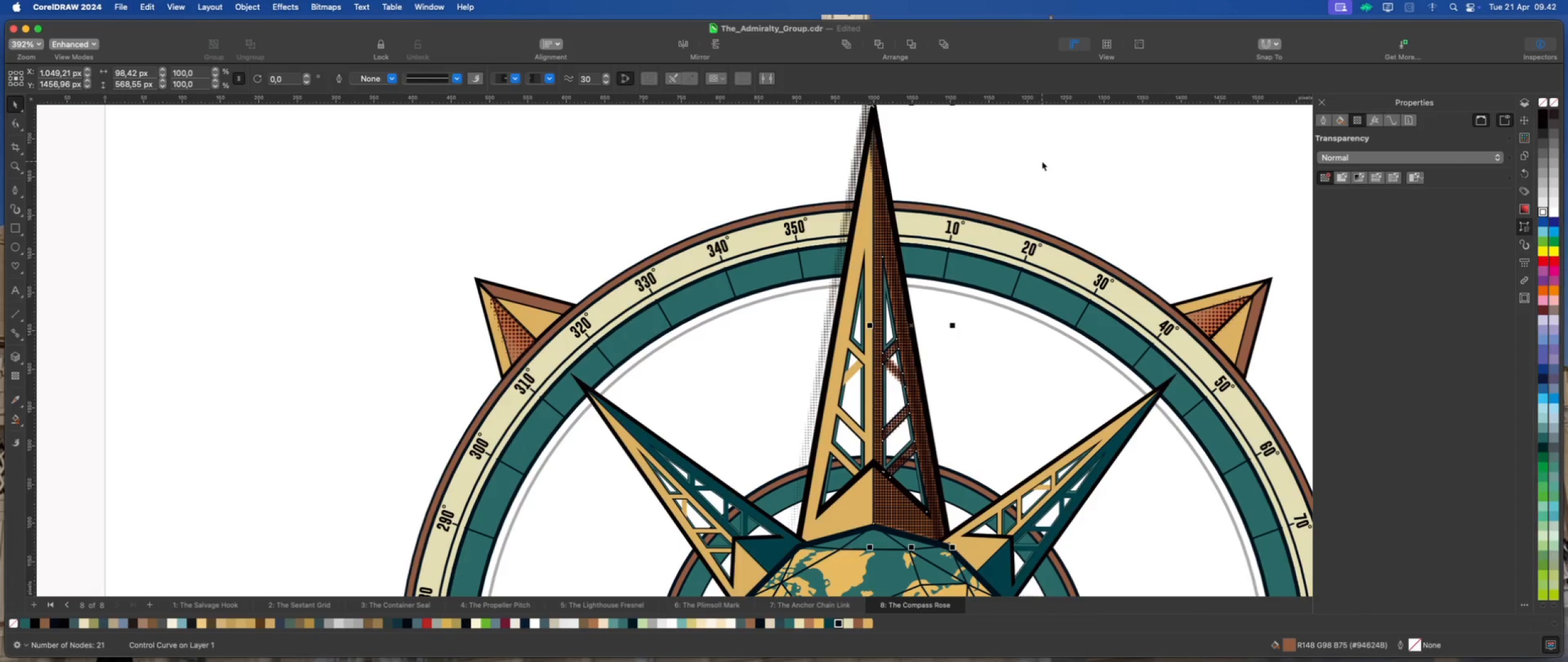 
key(Meta+Z)
 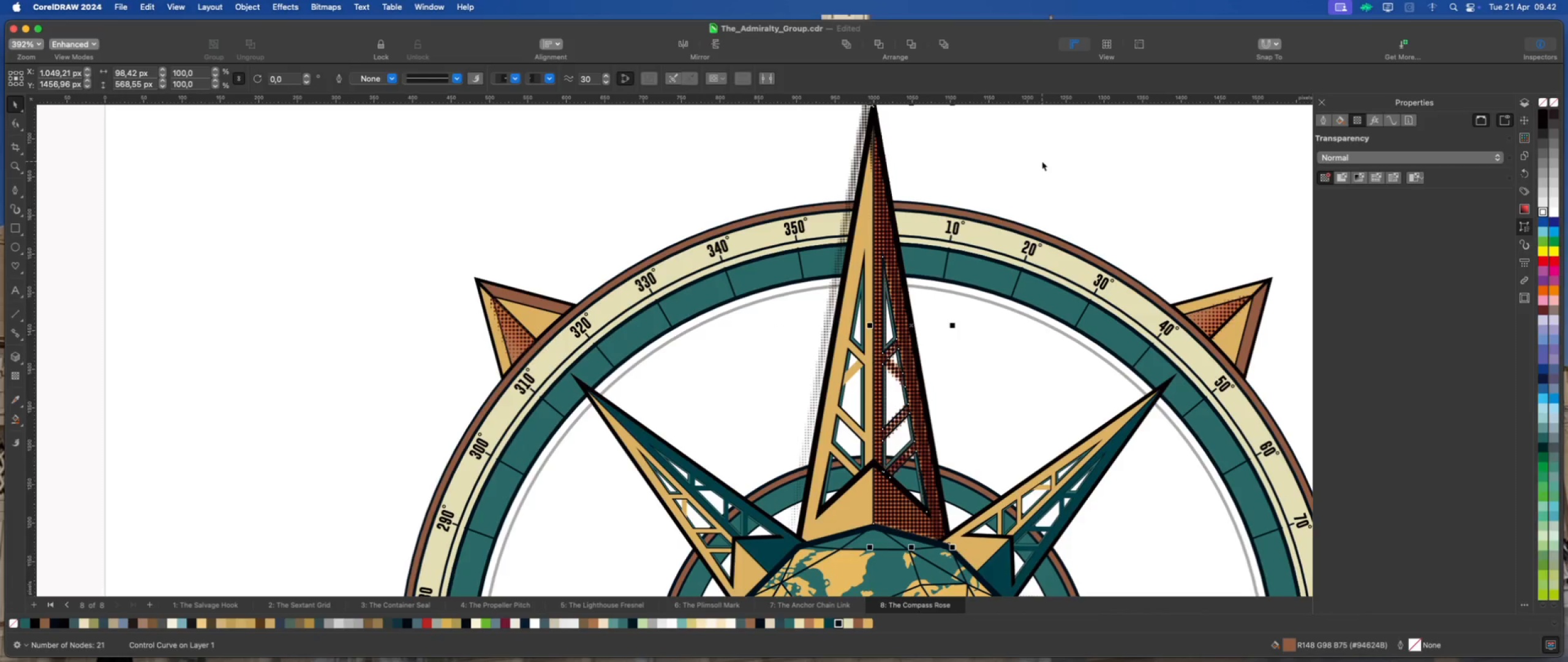 
key(Meta+Z)
 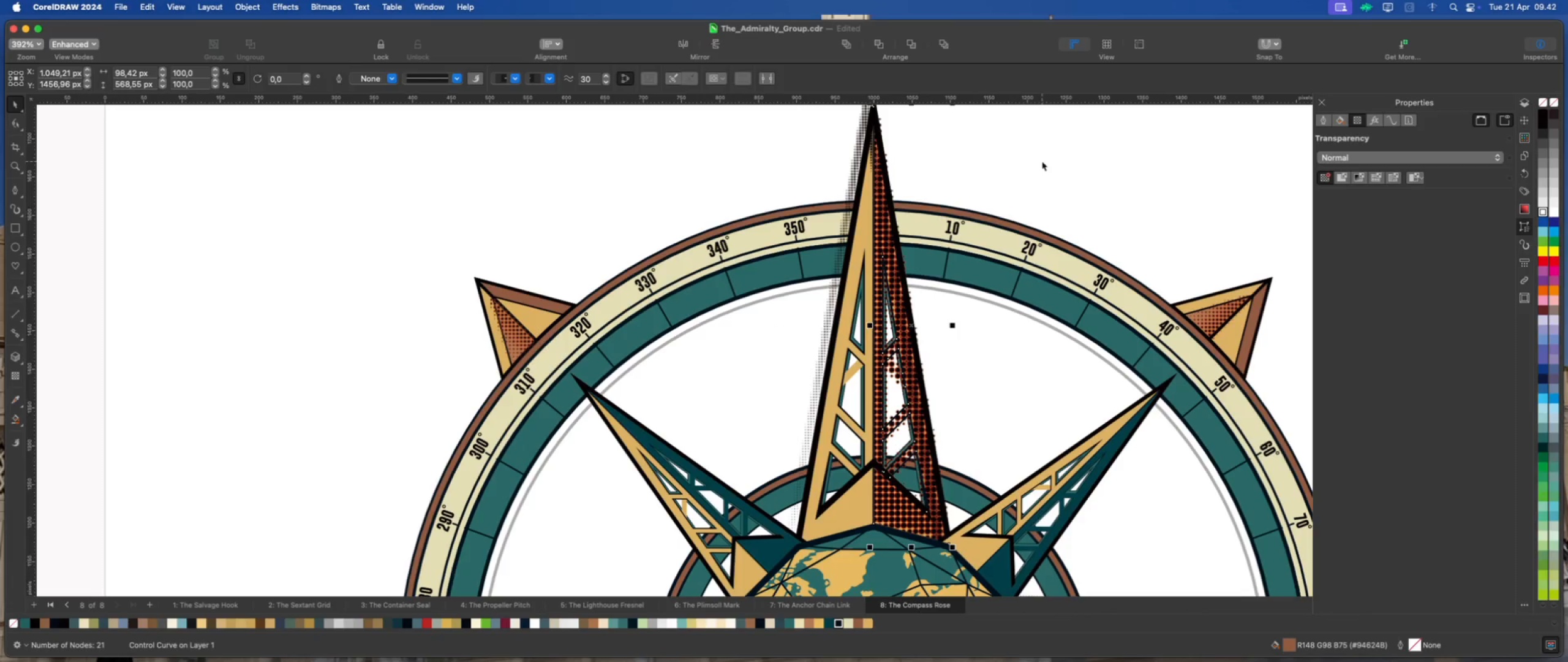 
key(Meta+Z)
 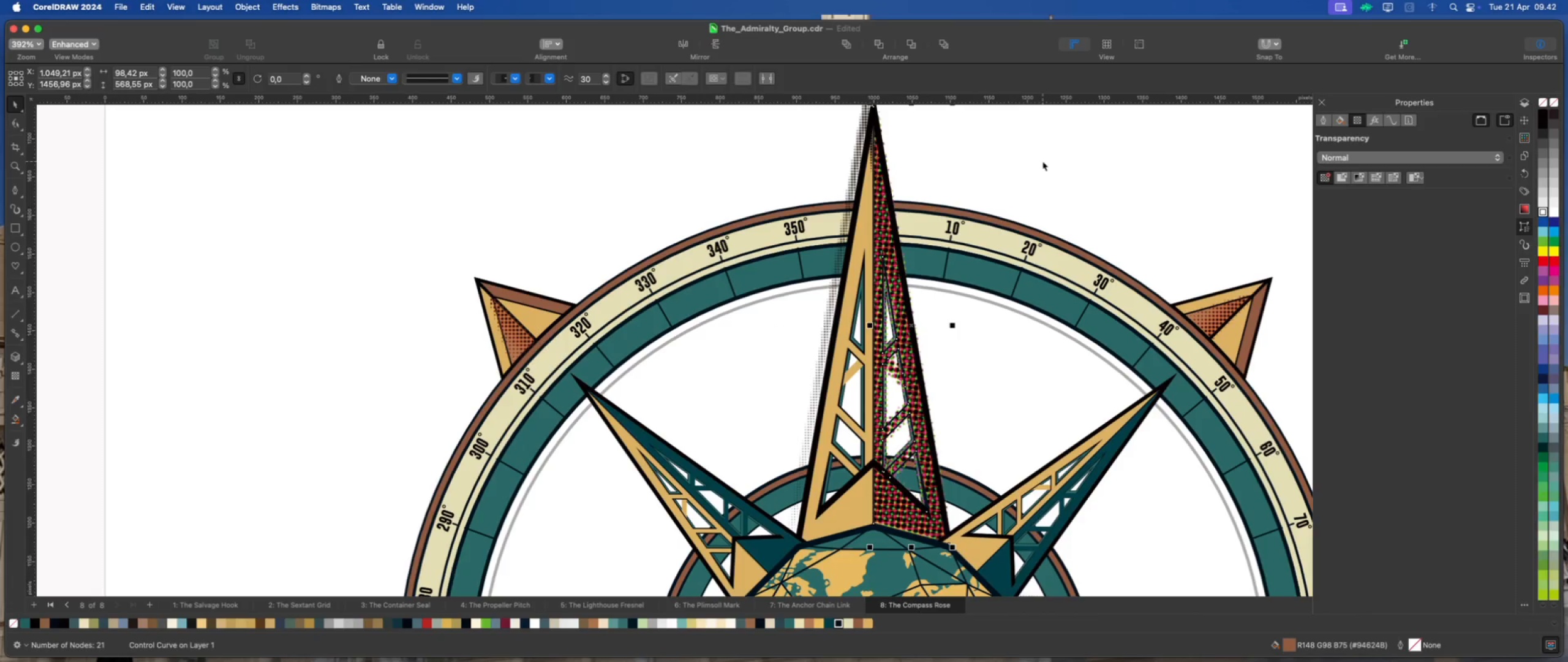 
key(Meta+Z)
 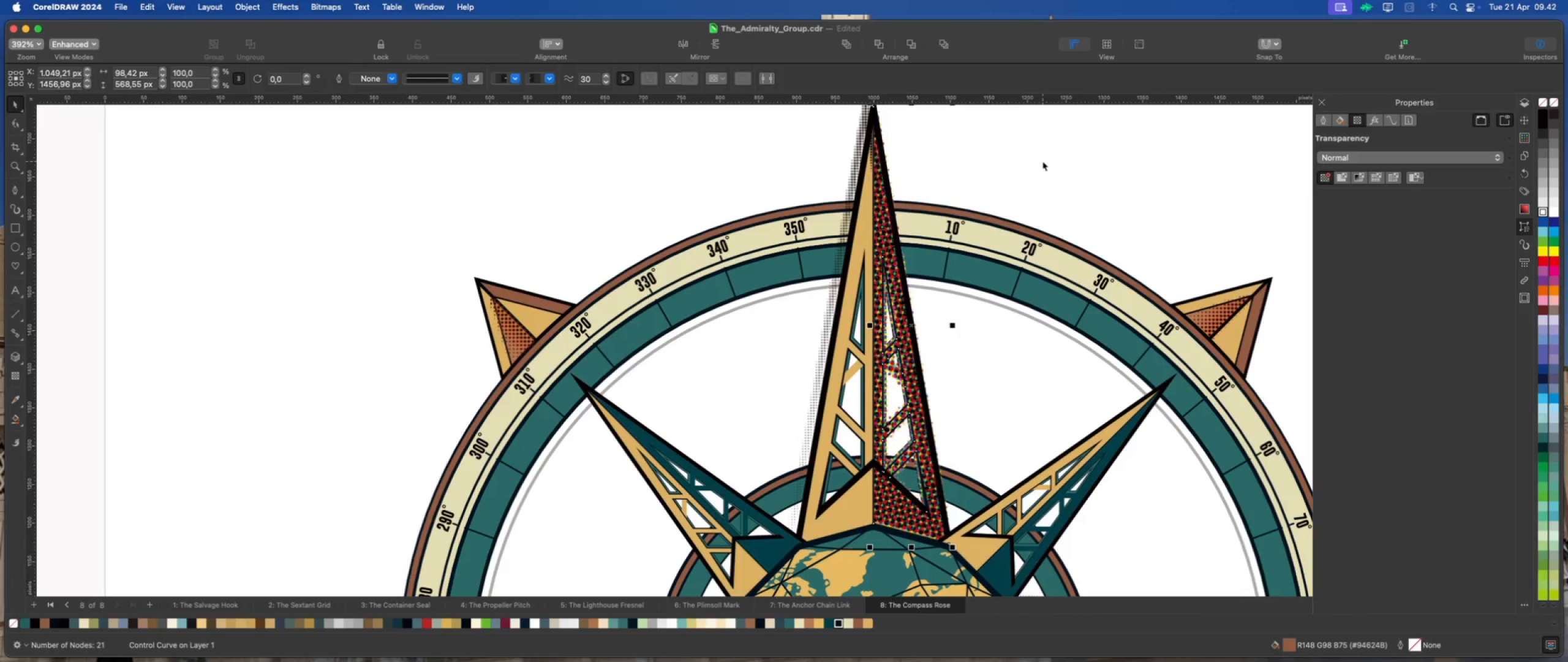 
key(Meta+Z)
 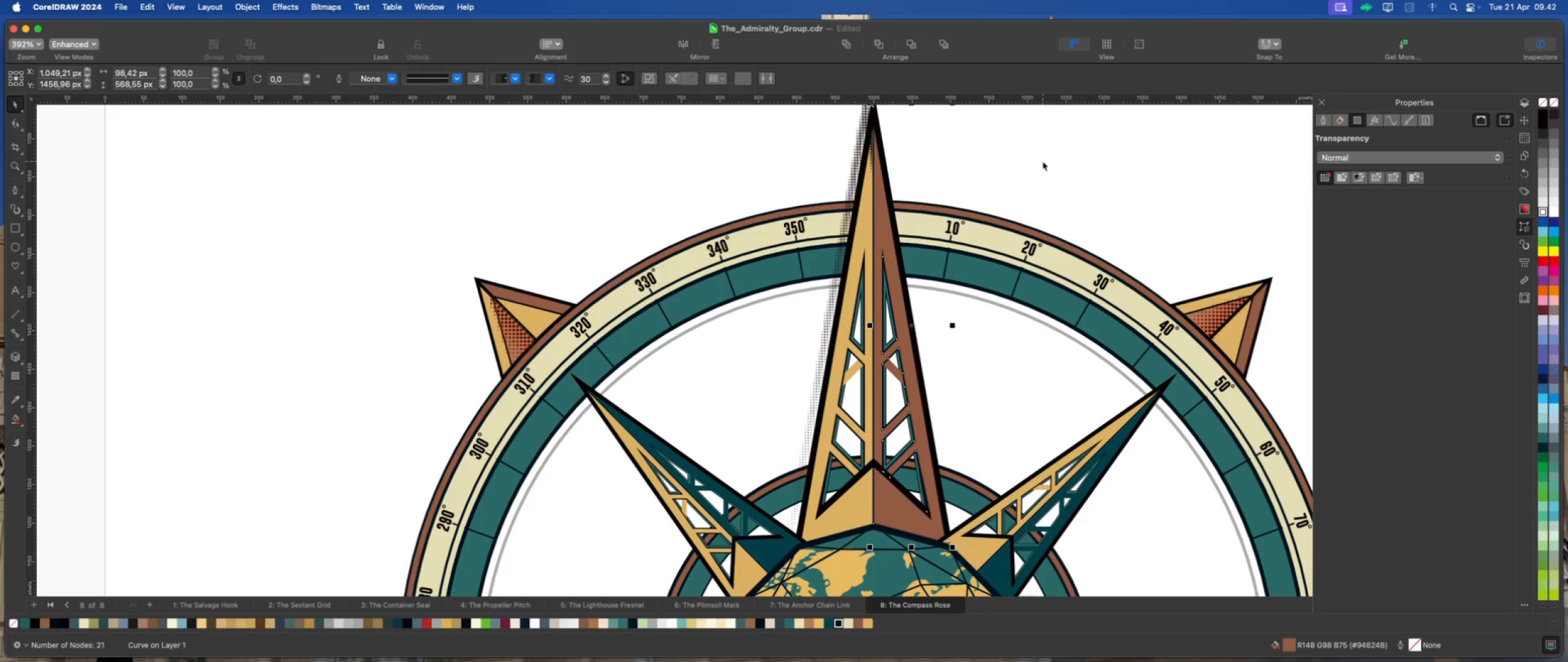 
left_click([1042, 161])
 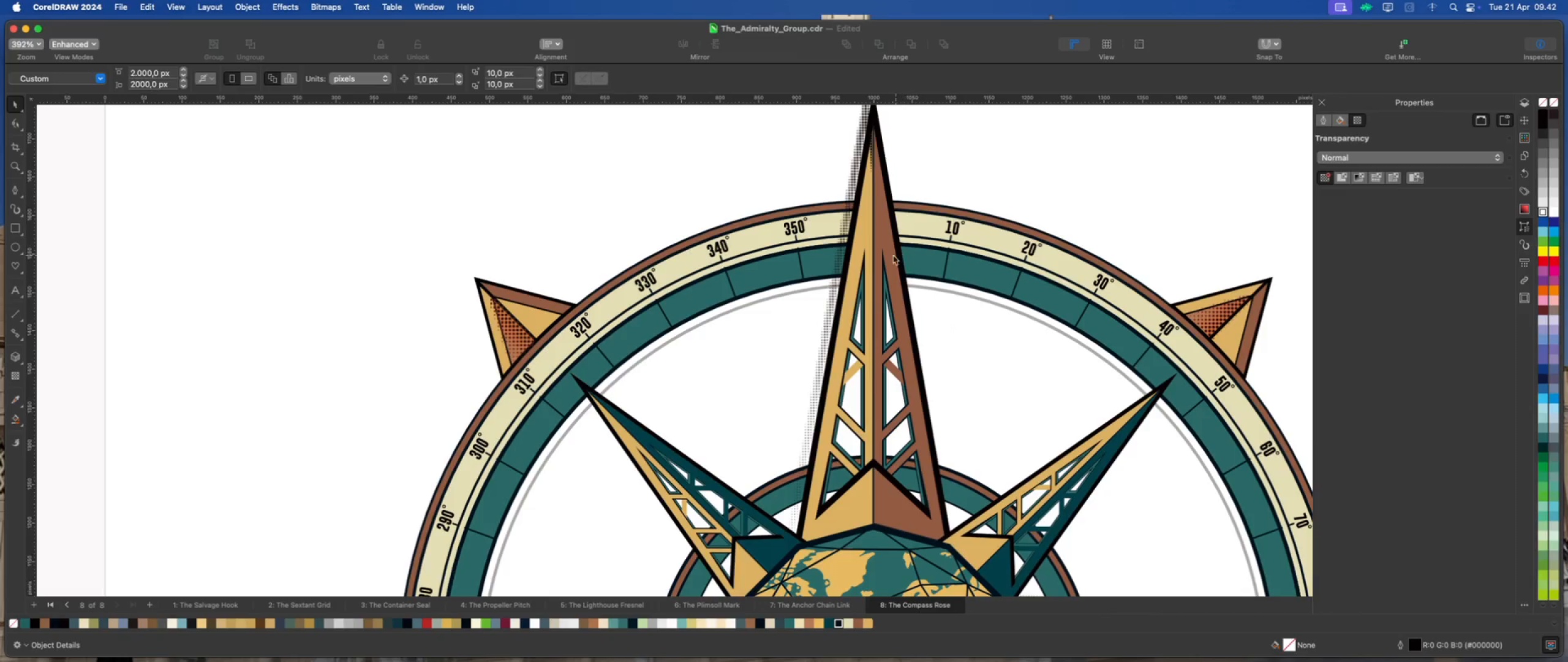 
left_click([888, 255])
 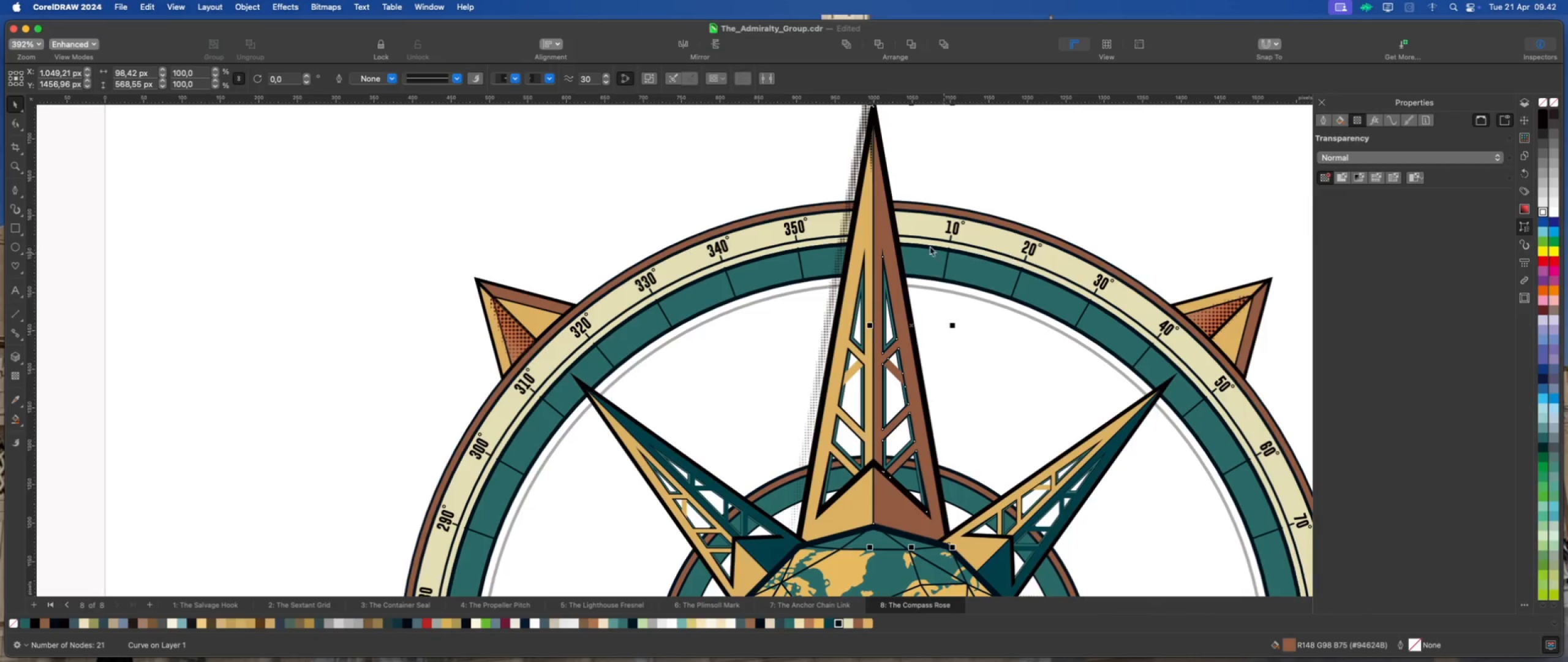 
left_click_drag(start_coordinate=[883, 234], to_coordinate=[1041, 218])
 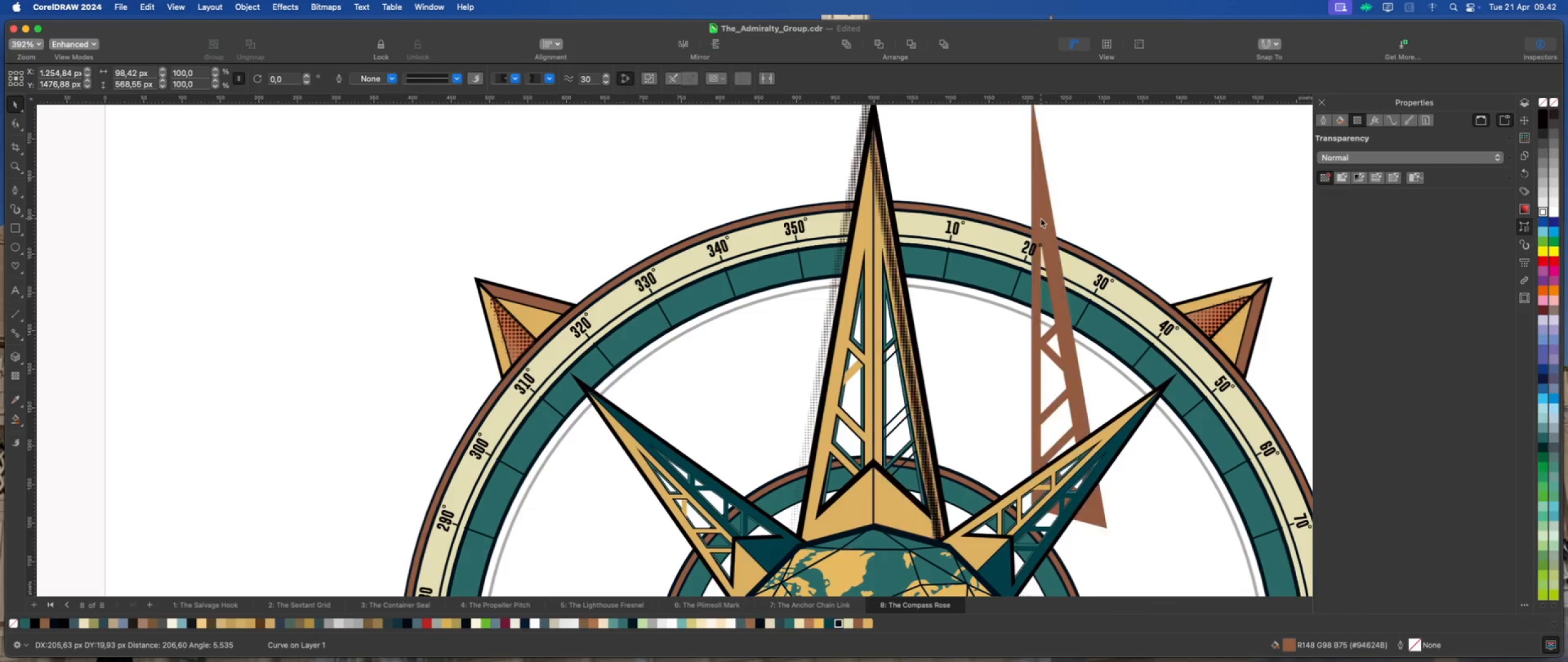 
key(Meta+Z)
 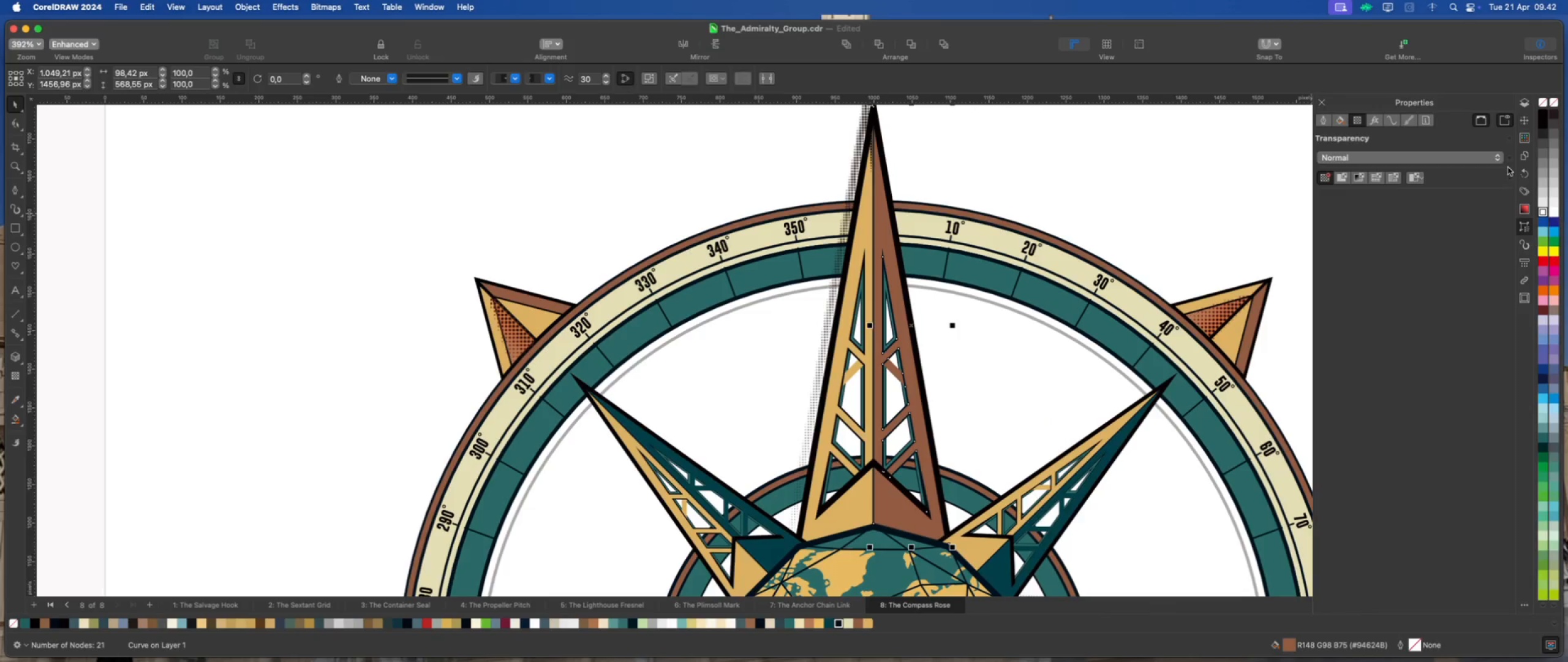 
left_click([1526, 123])
 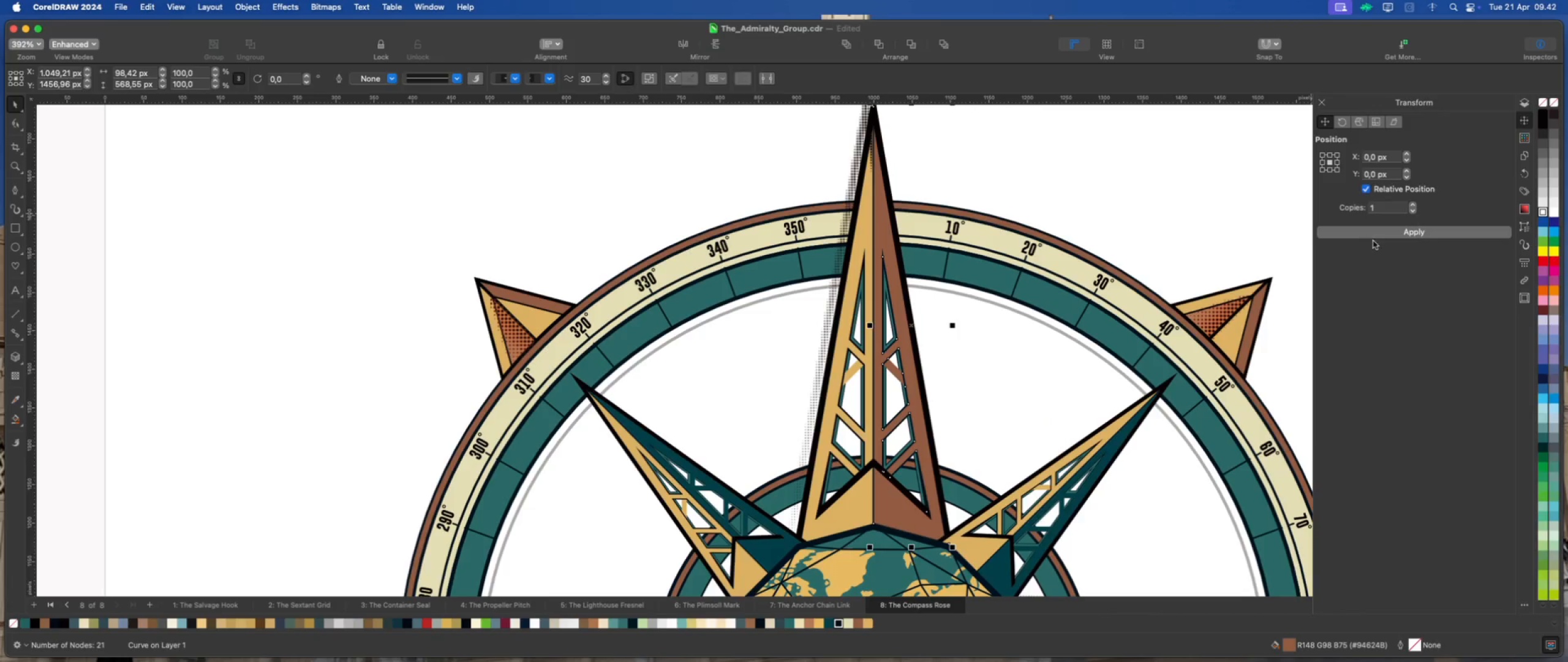 
left_click([1379, 236])
 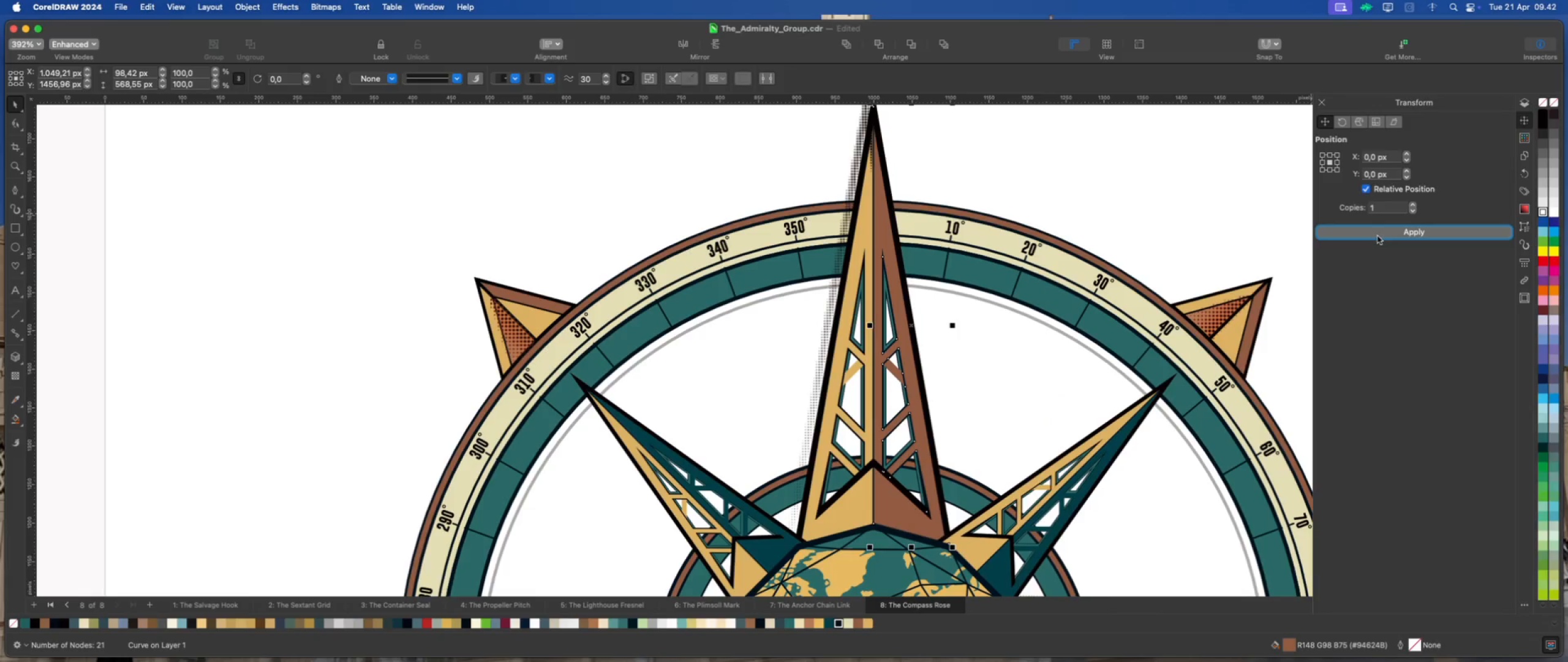 
left_click([1132, 207])
 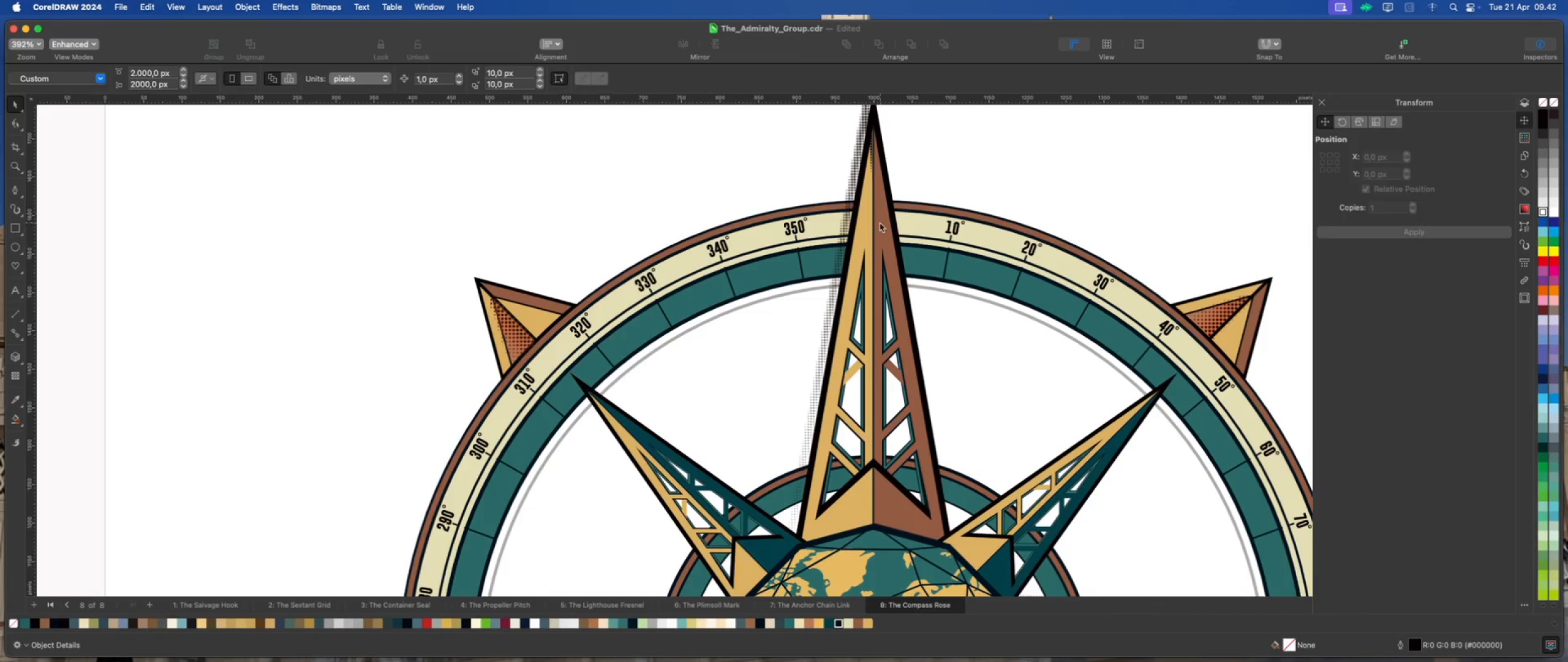 
left_click_drag(start_coordinate=[878, 223], to_coordinate=[980, 212])
 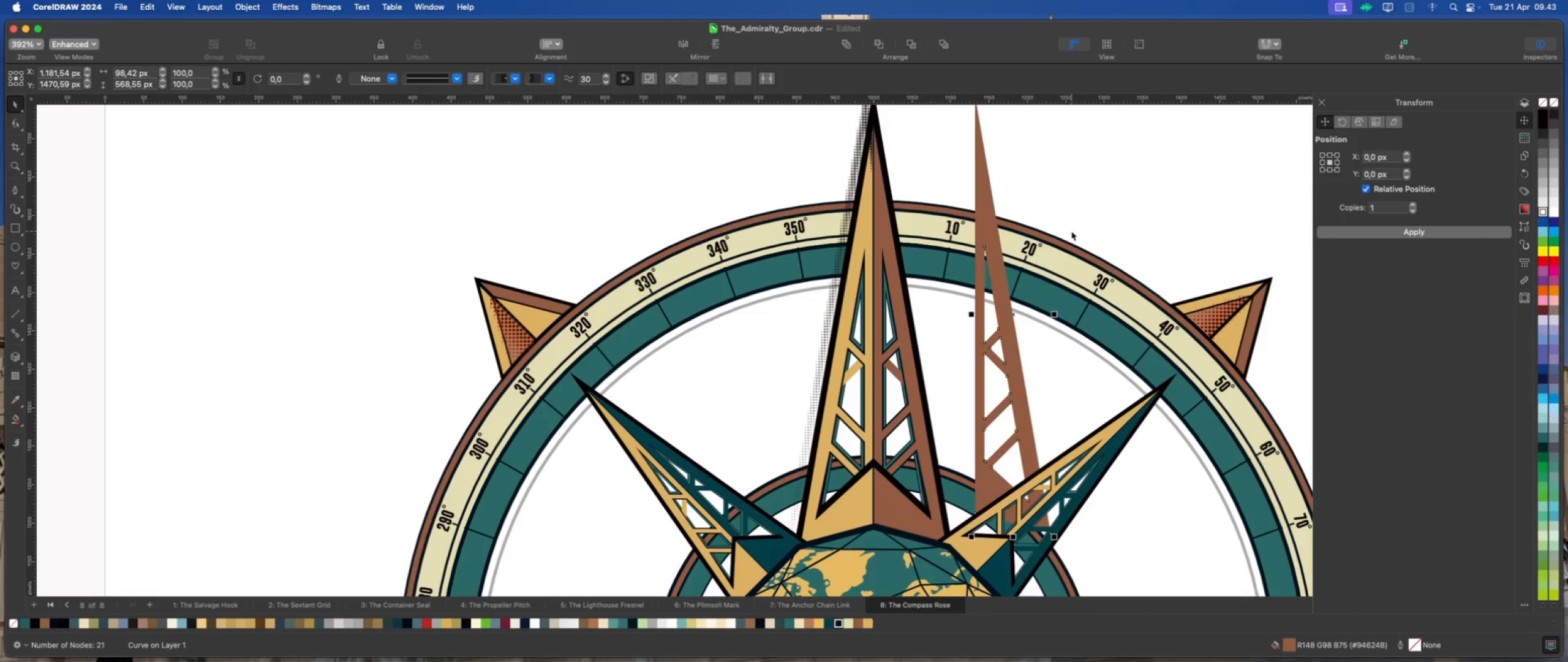 
key(Meta+Z)
 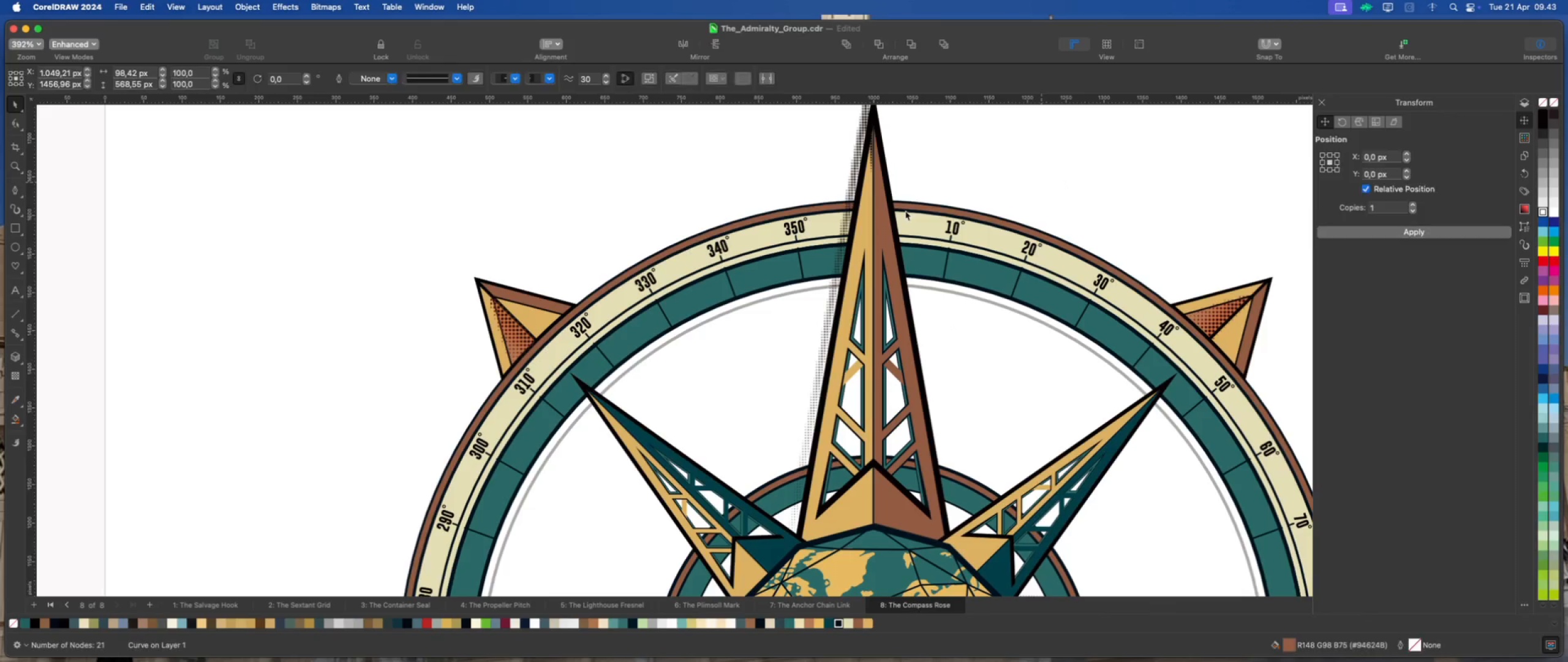 
left_click([886, 221])
 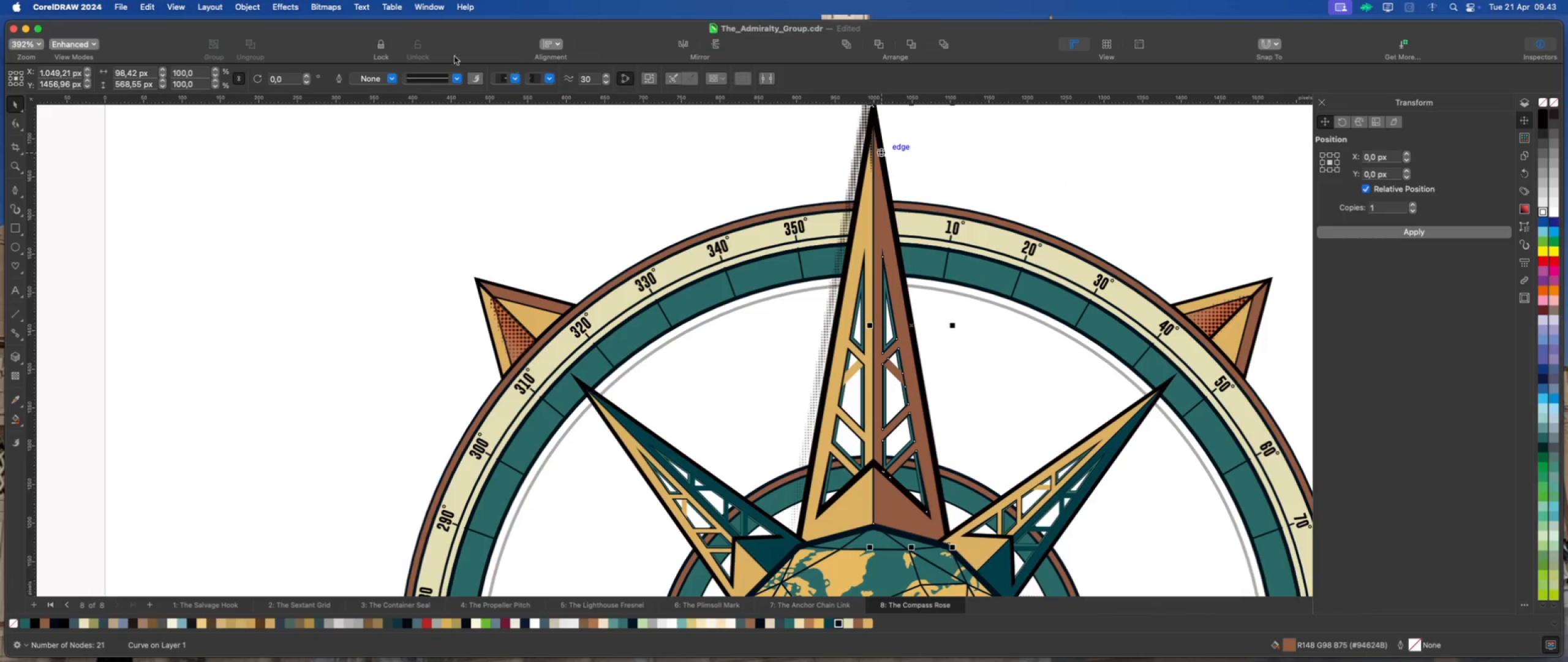 
left_click([292, 8])
 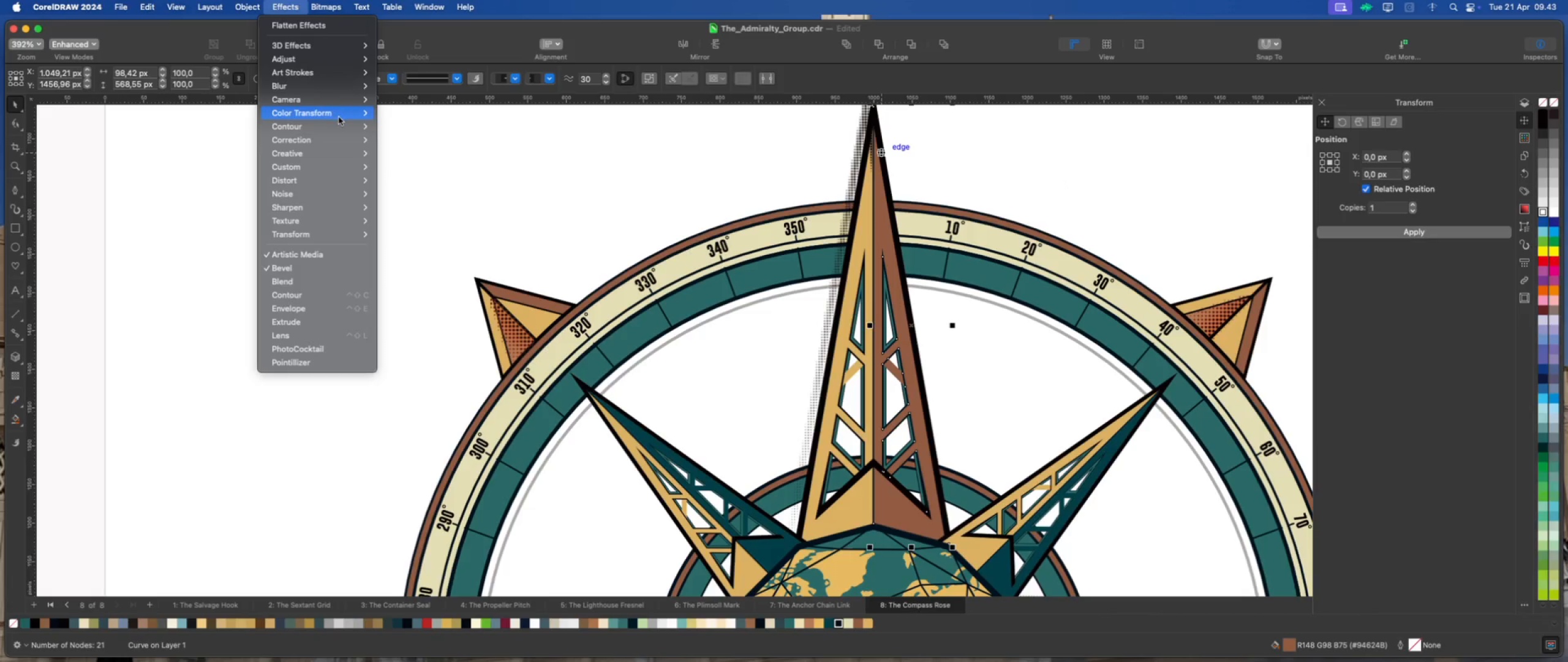 
left_click([407, 128])
 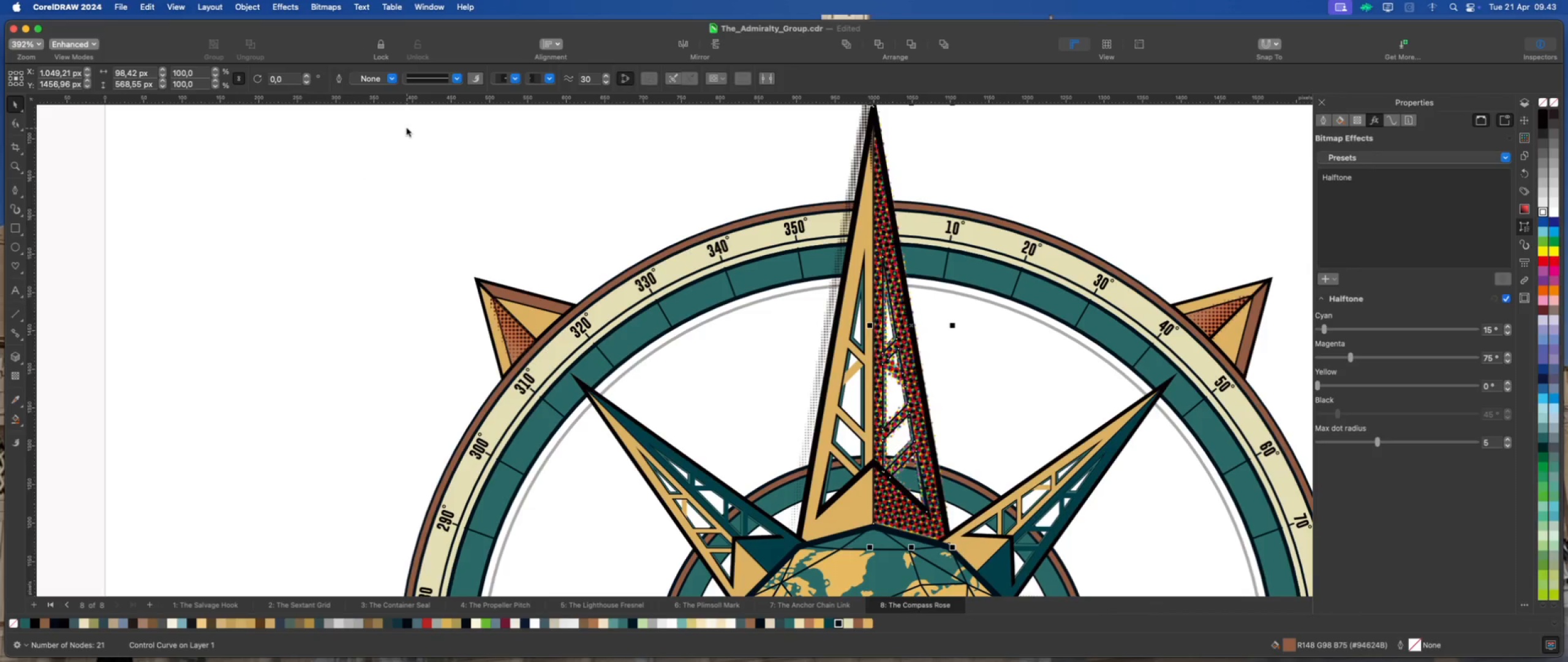 
wait(14.14)
 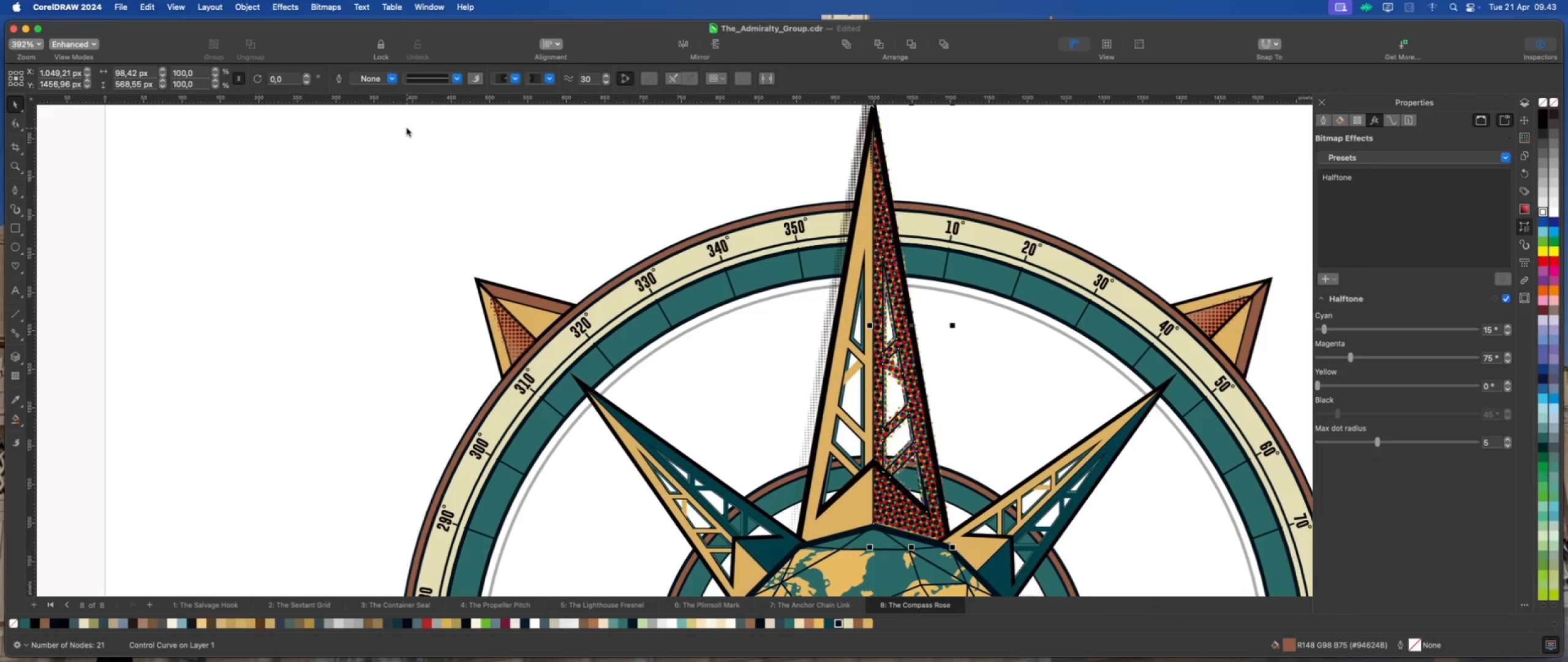 
left_click_drag(start_coordinate=[1351, 356], to_coordinate=[1300, 362])
 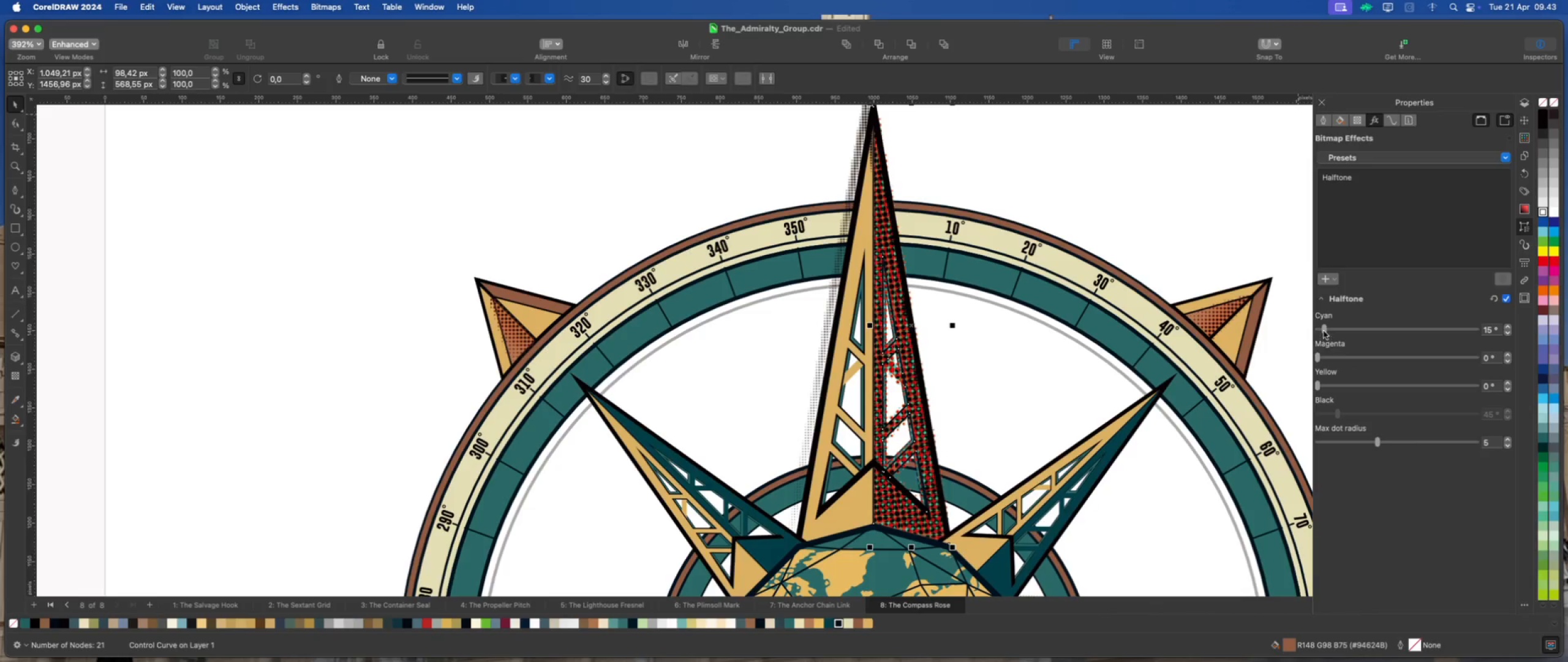 
left_click_drag(start_coordinate=[1324, 330], to_coordinate=[1287, 337])
 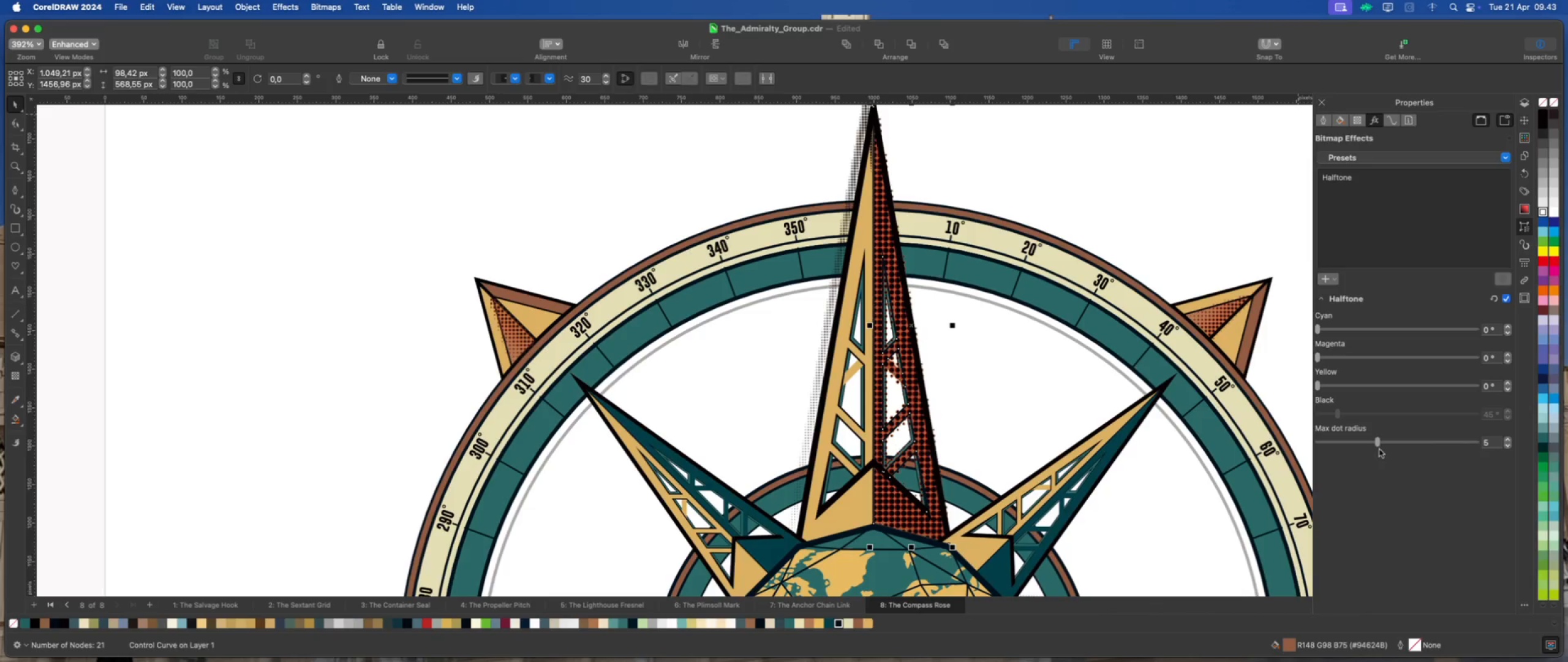 
left_click_drag(start_coordinate=[1378, 443], to_coordinate=[1319, 449])
 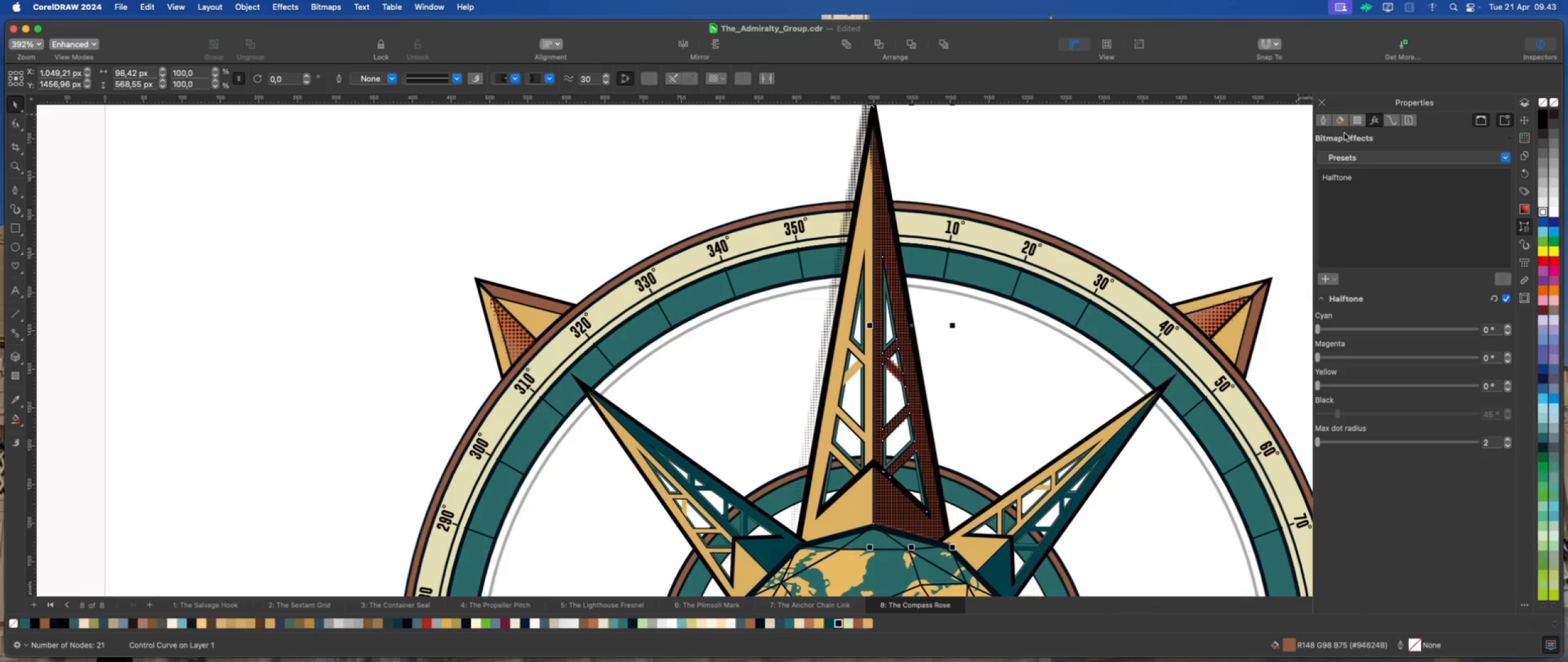 
left_click([1355, 122])
 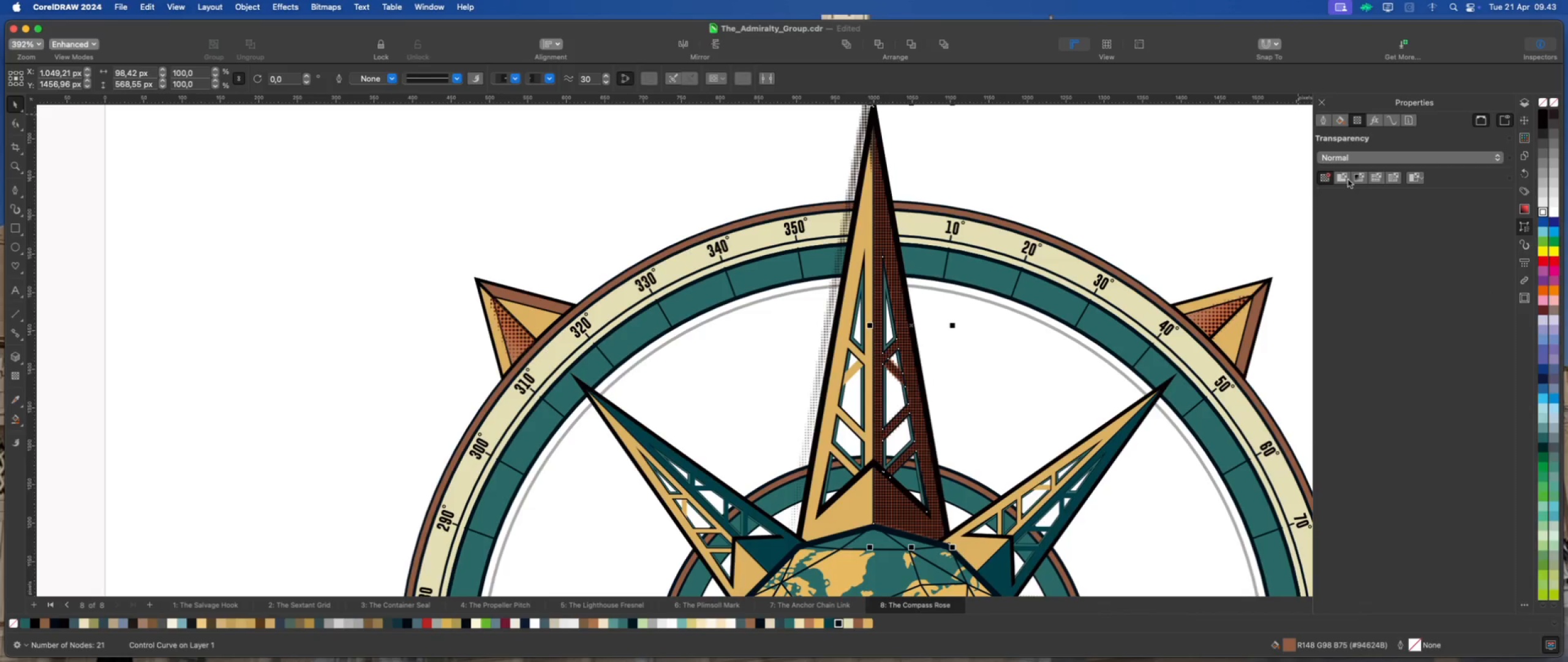 
left_click([1357, 180])
 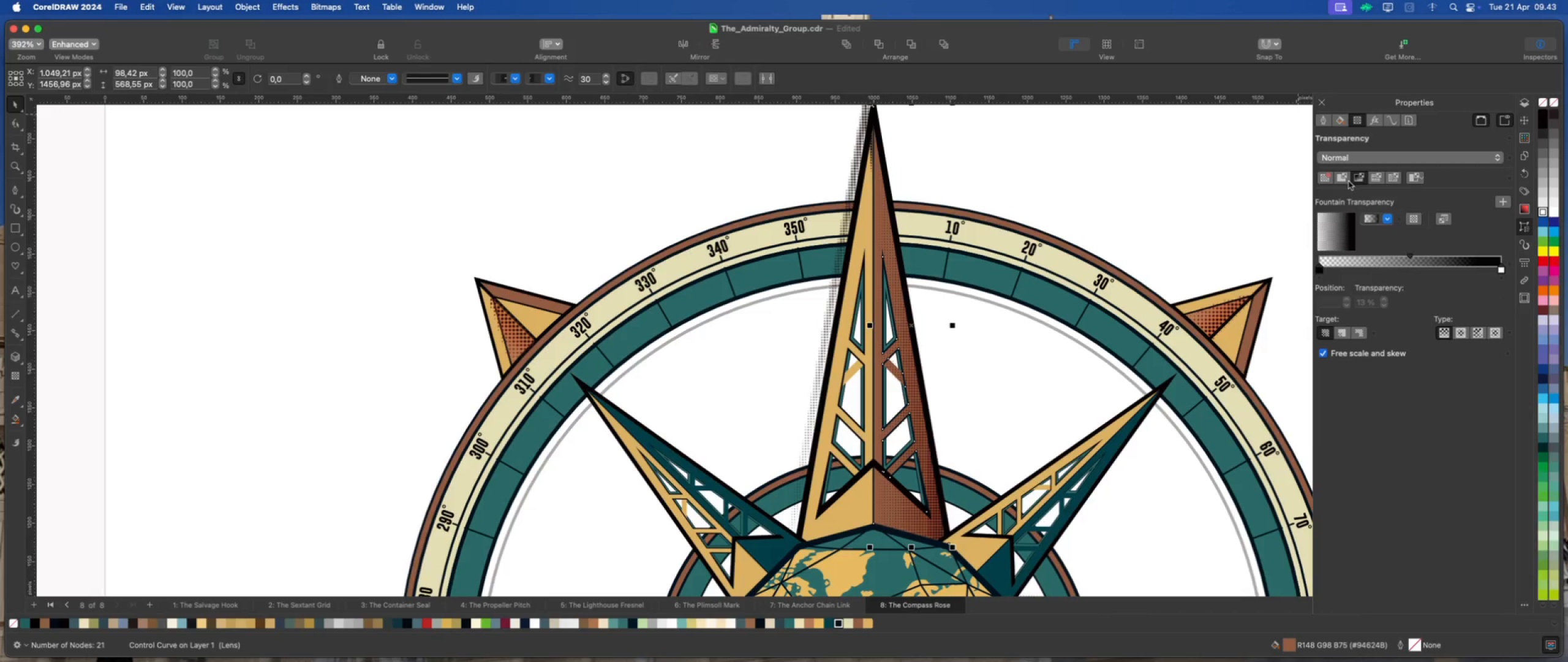 
left_click_drag(start_coordinate=[1346, 230], to_coordinate=[1334, 238])
 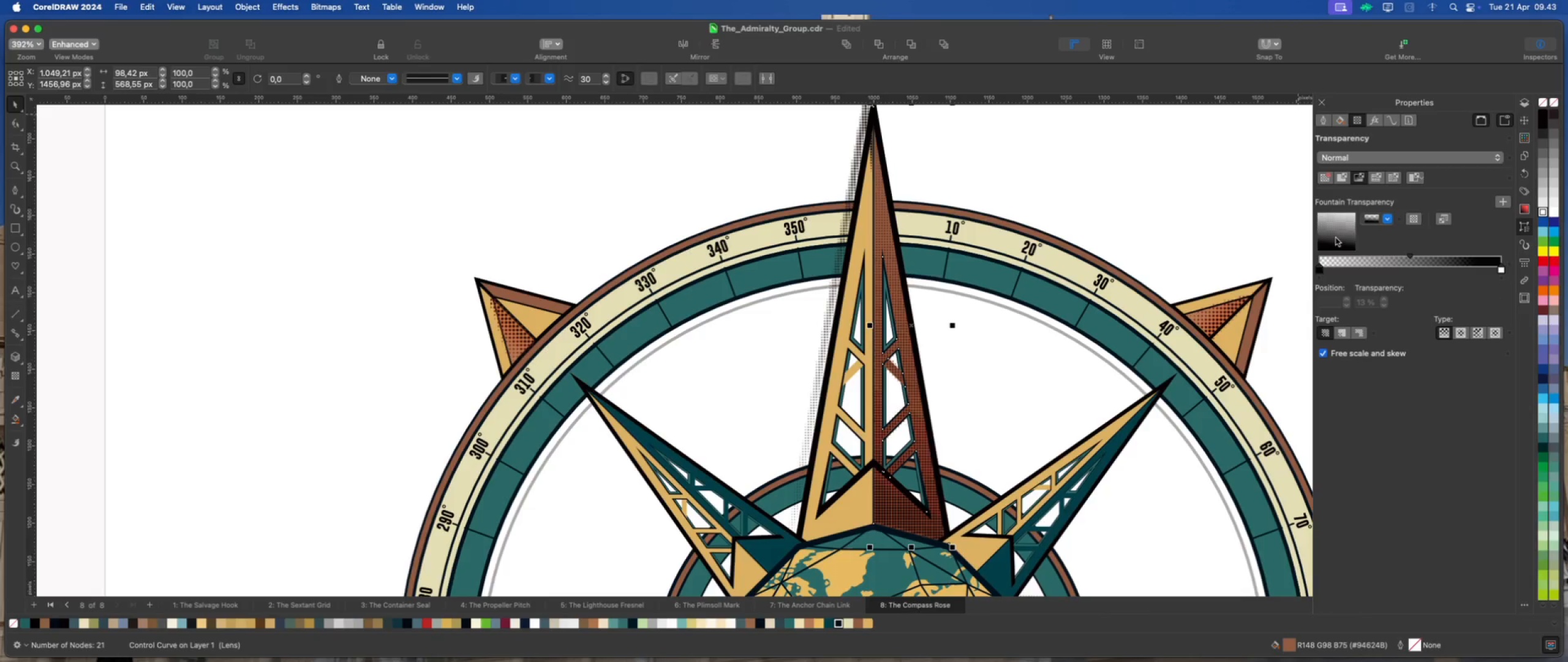 
scroll: coordinate [993, 155], scroll_direction: down, amount: 7.0
 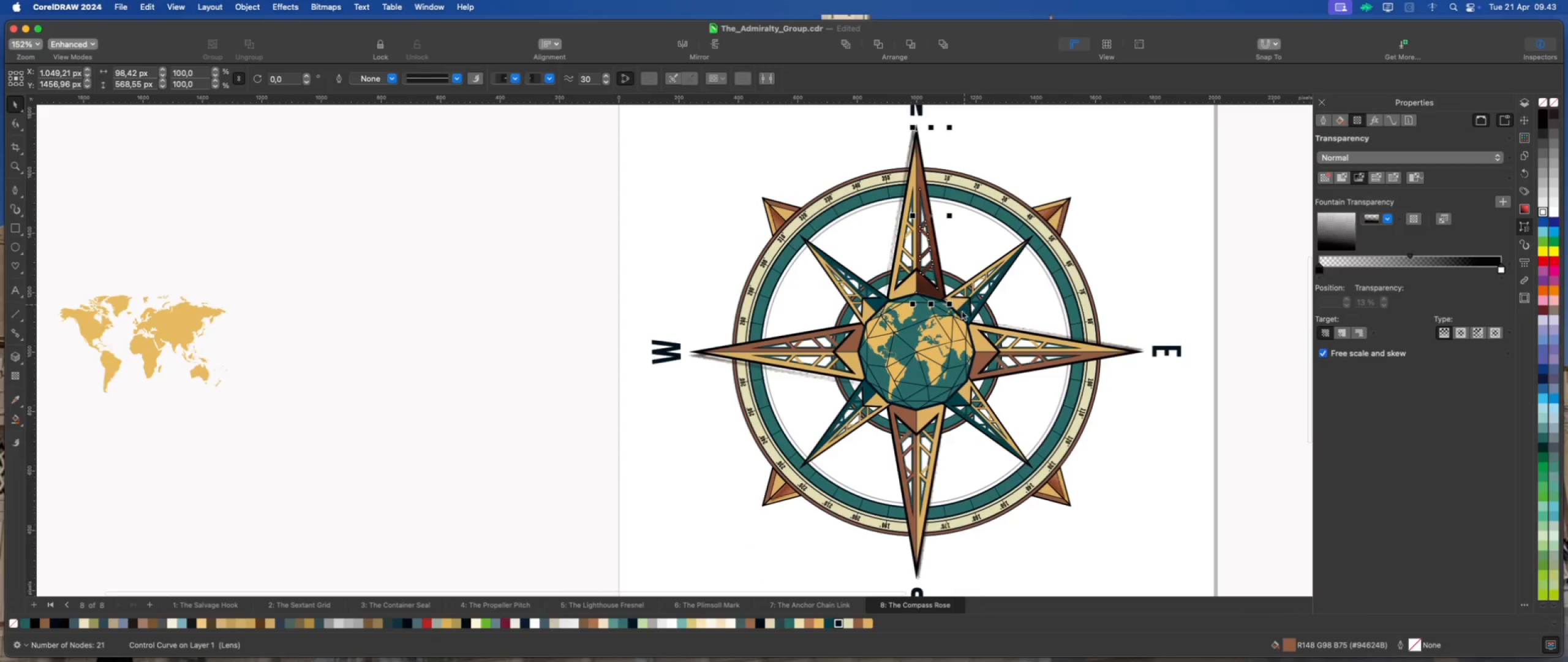 
scroll: coordinate [947, 310], scroll_direction: up, amount: 2.0
 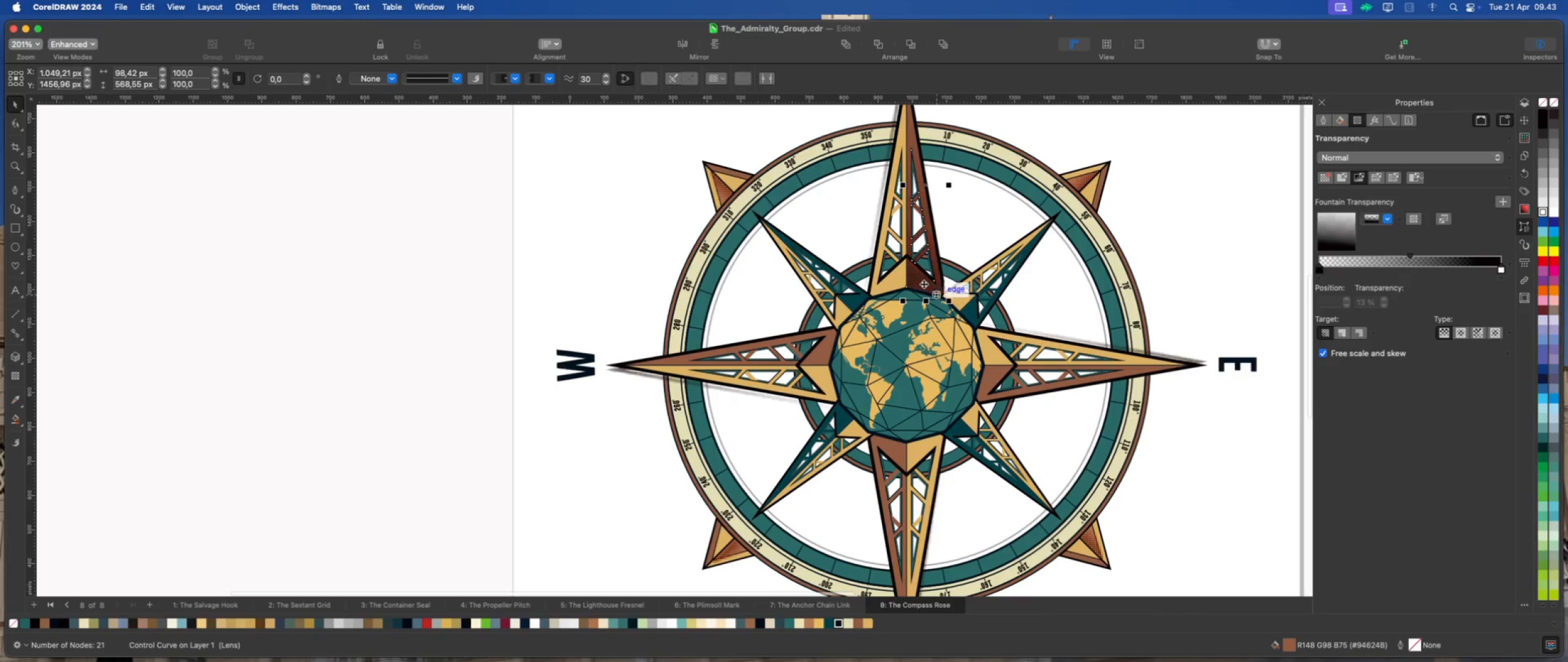 
left_click([924, 284])
 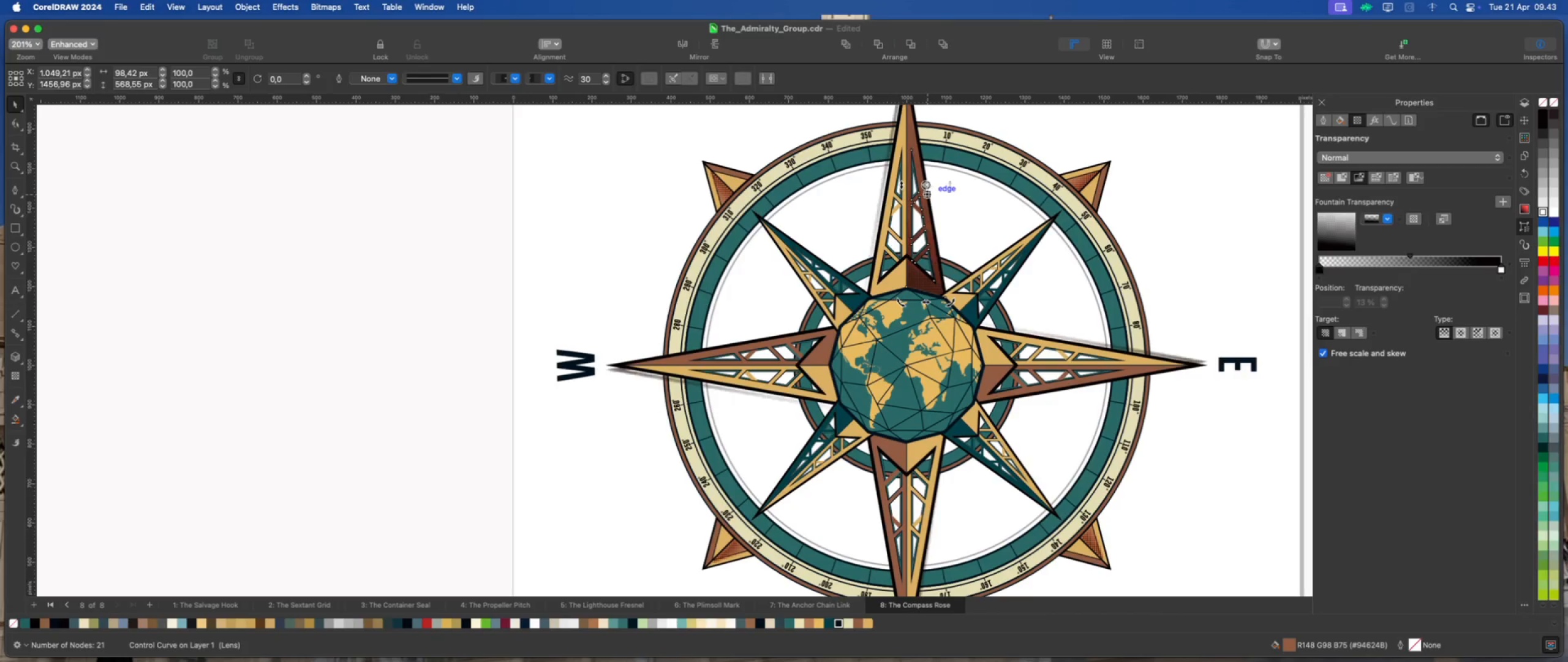 
left_click_drag(start_coordinate=[925, 183], to_coordinate=[908, 365])
 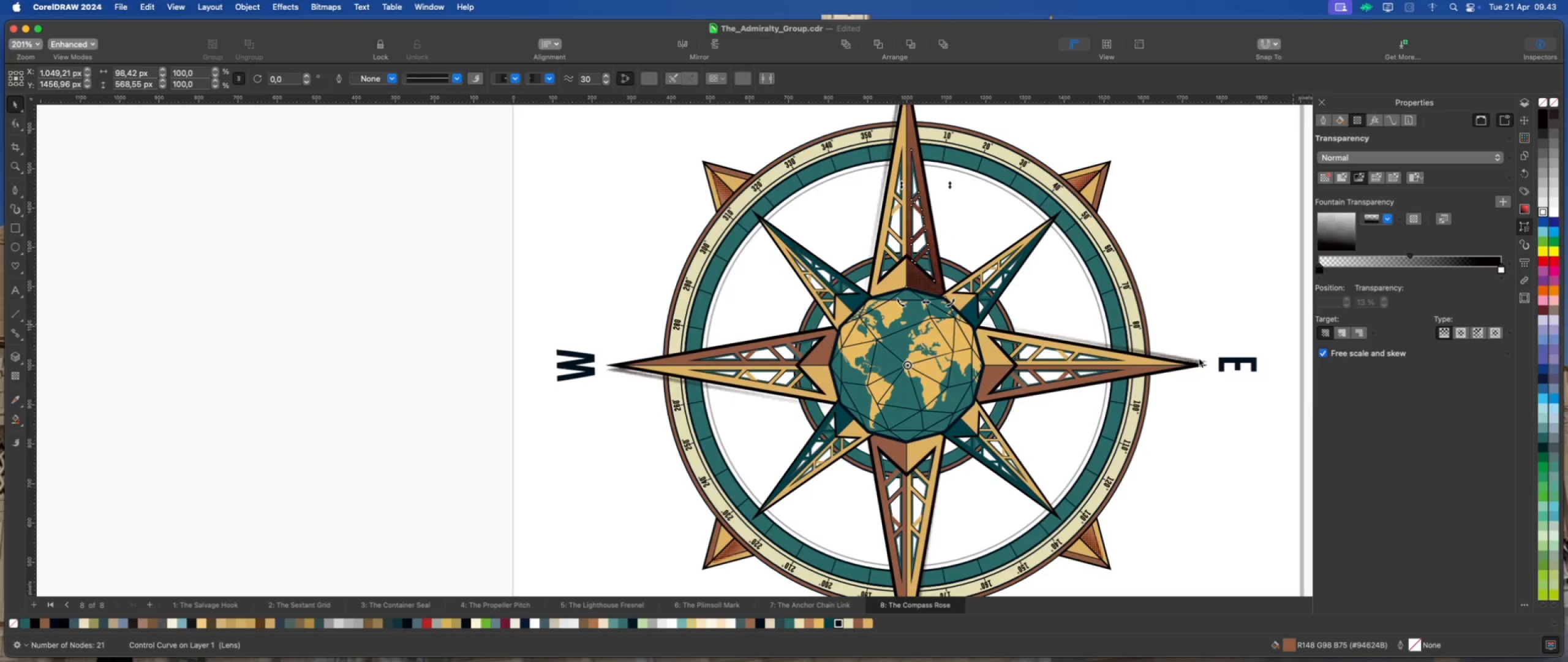 
scroll: coordinate [917, 390], scroll_direction: up, amount: 7.0
 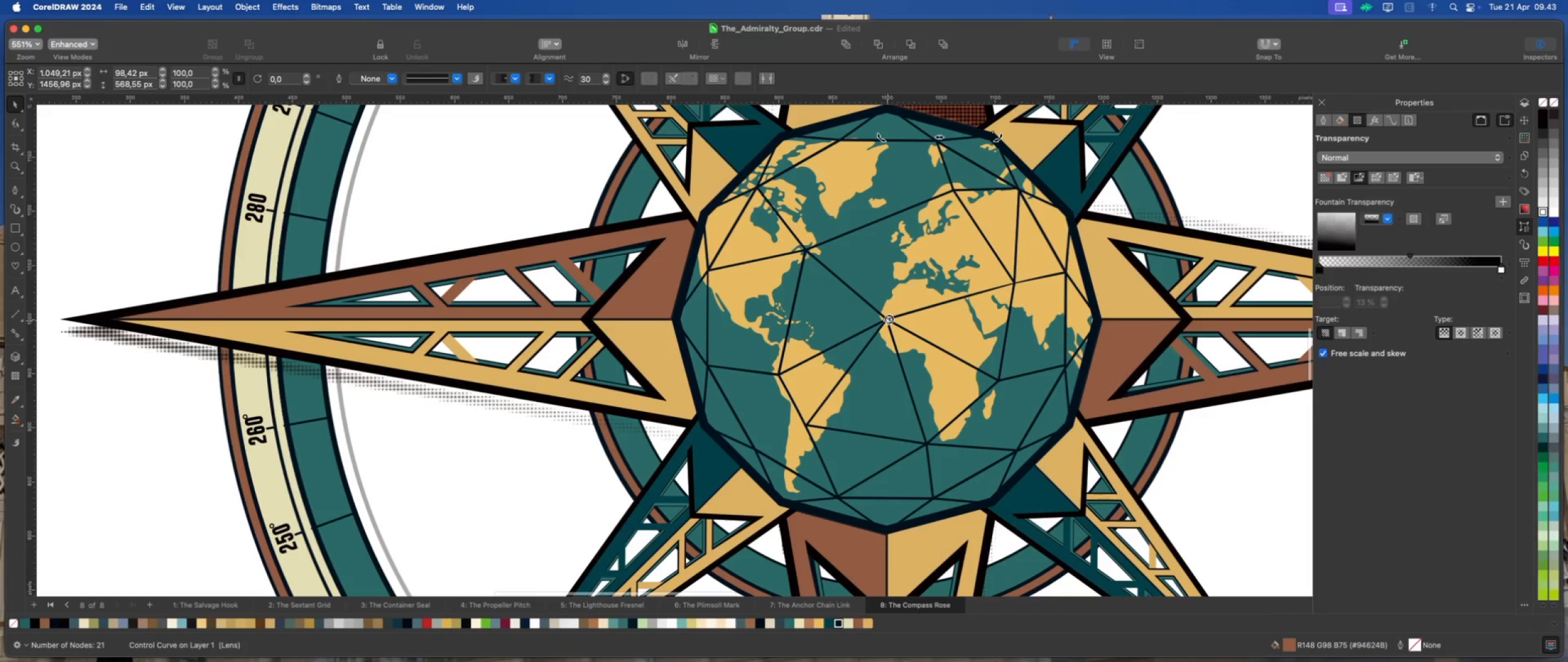 
mouse_move([878, 334])
 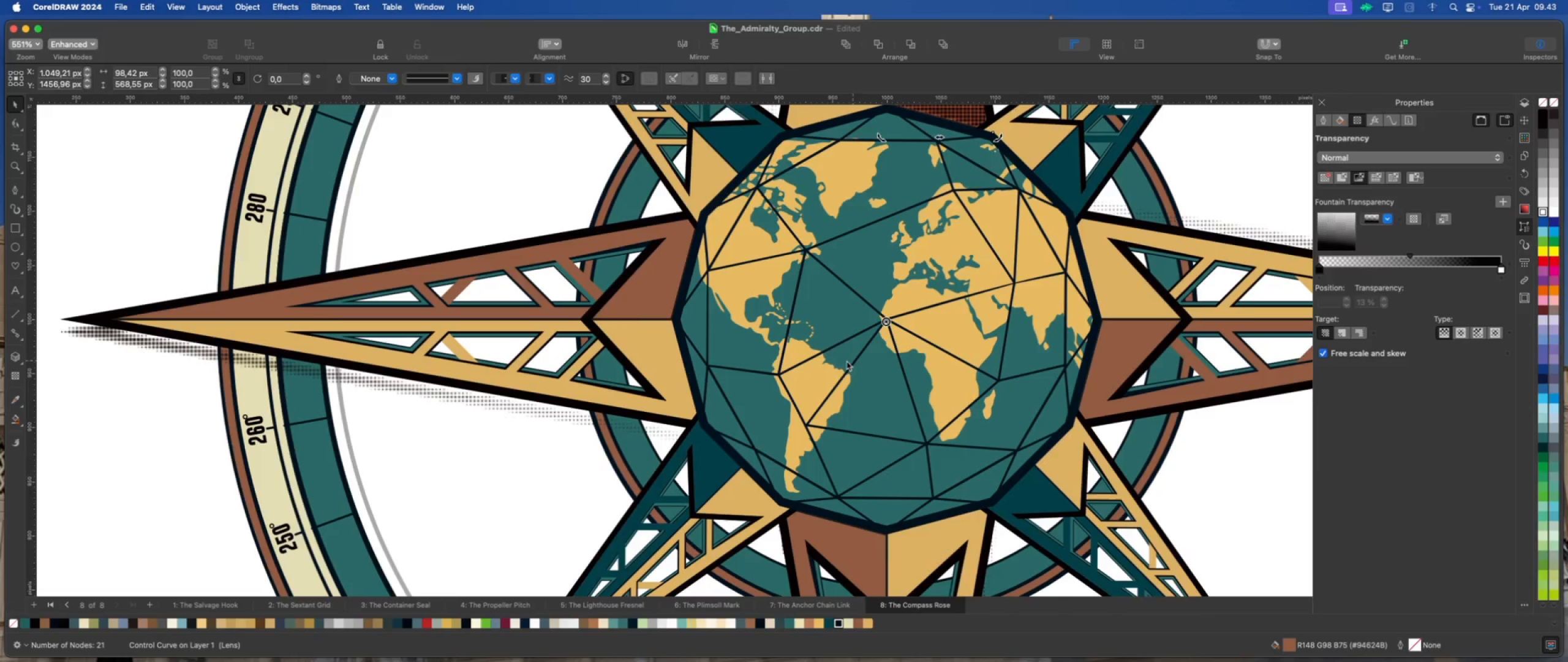 
scroll: coordinate [836, 370], scroll_direction: down, amount: 11.0
 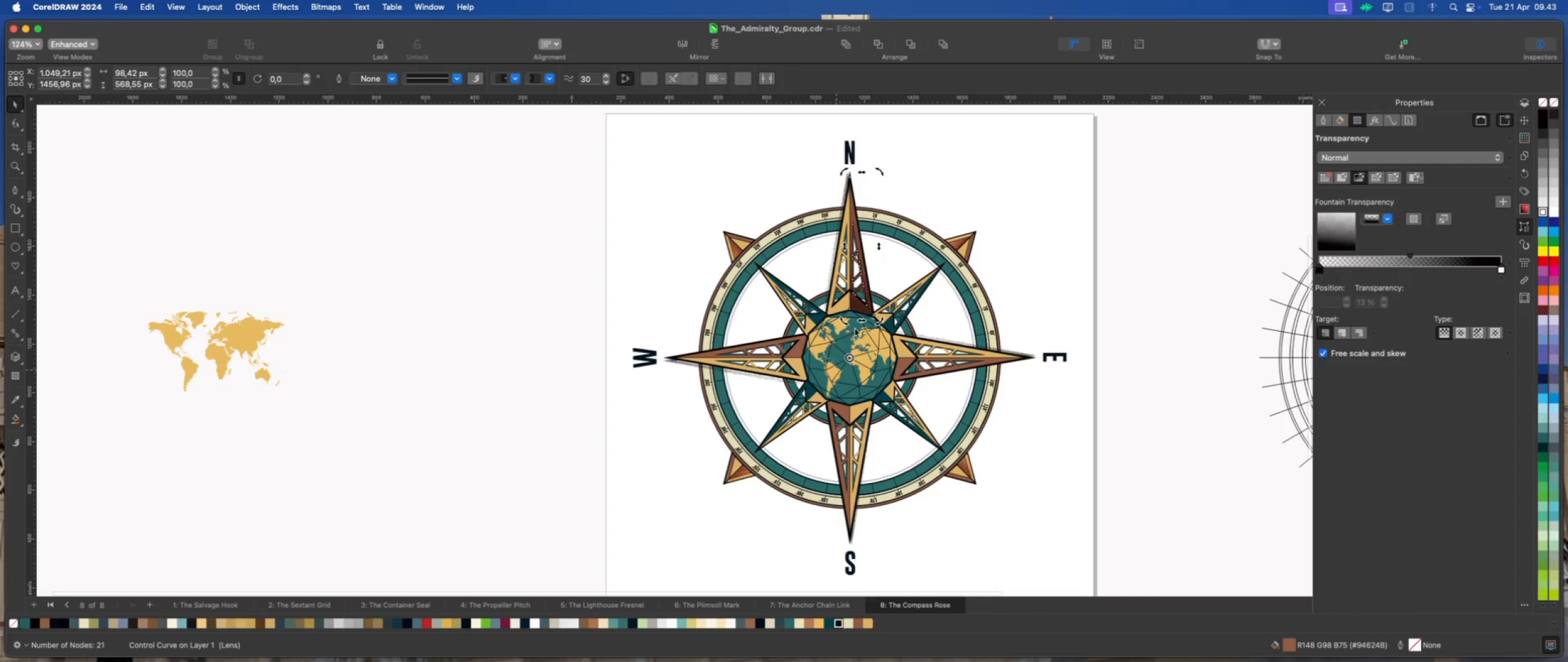 
scroll: coordinate [858, 272], scroll_direction: up, amount: 1.0
 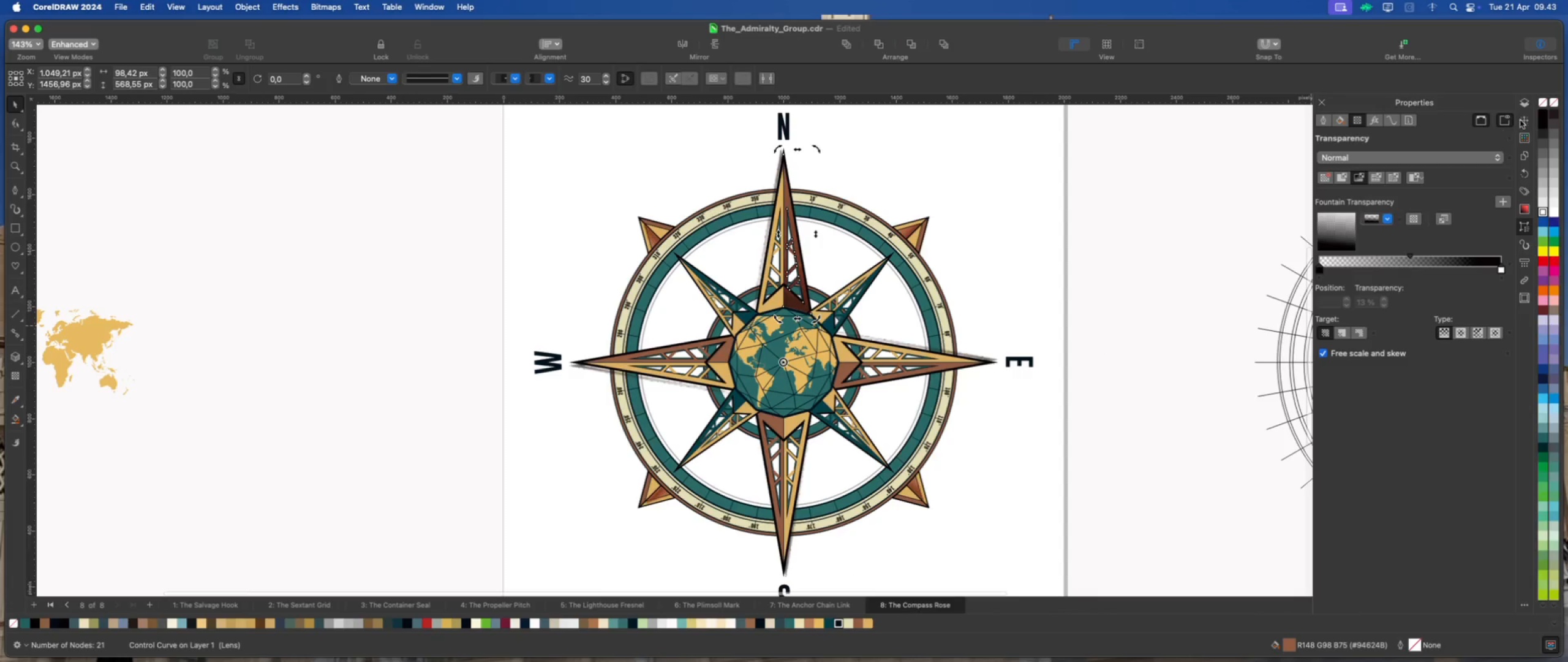 
left_click([1525, 121])
 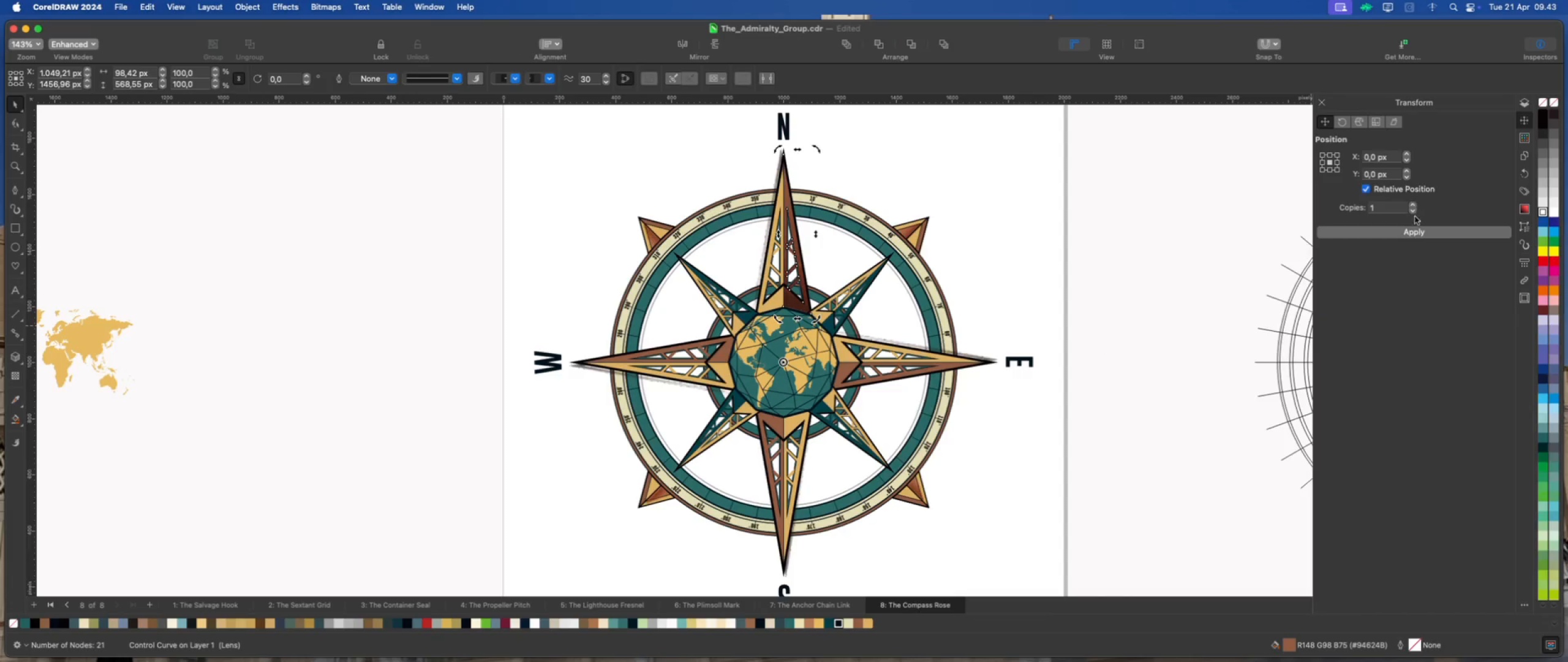 
left_click([1419, 237])
 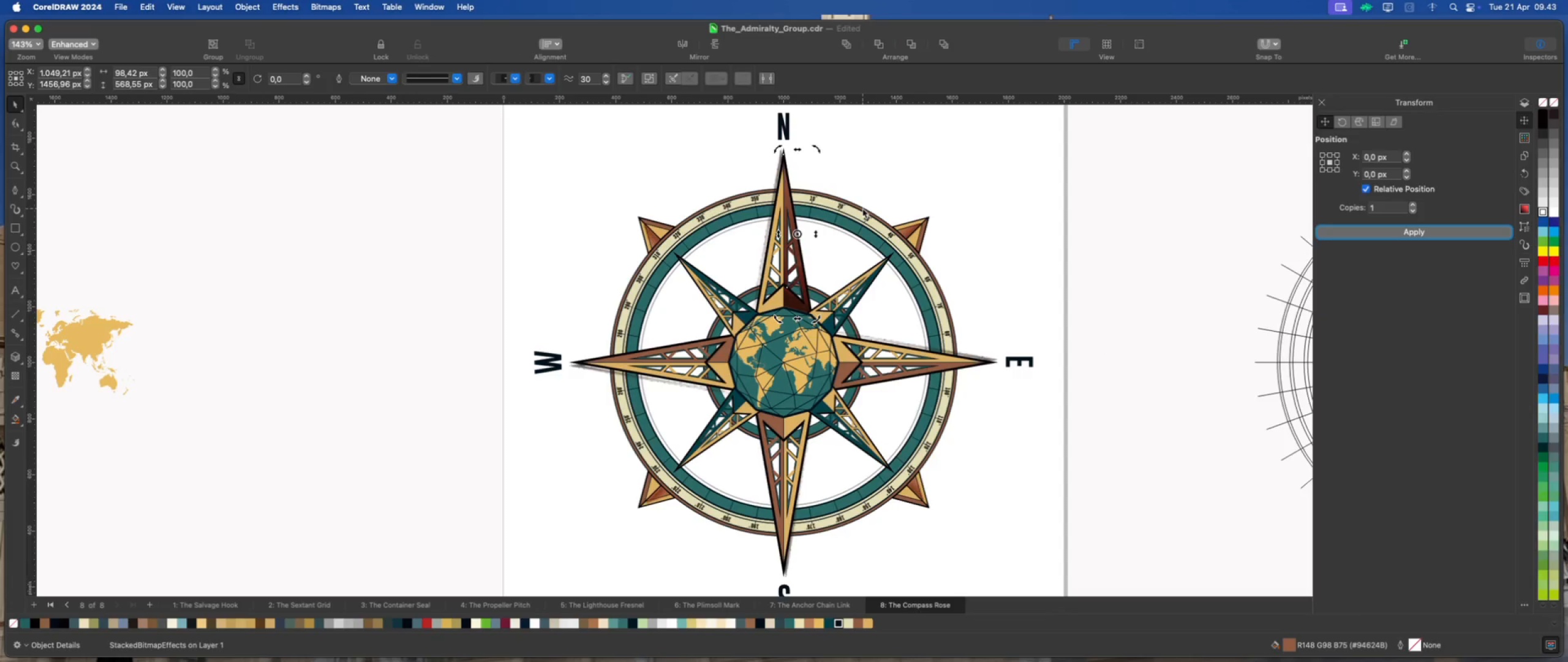 
scroll: coordinate [797, 261], scroll_direction: up, amount: 2.0
 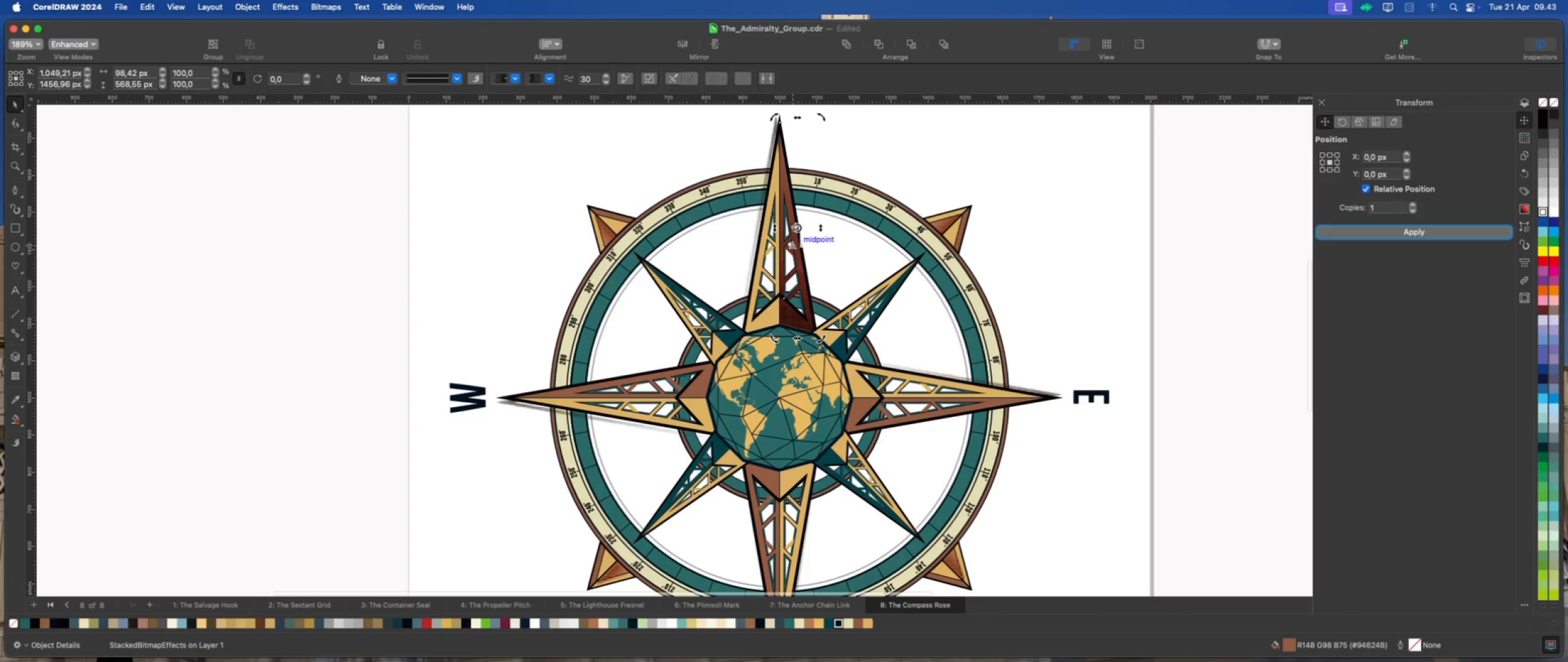 
left_click_drag(start_coordinate=[797, 228], to_coordinate=[780, 399])
 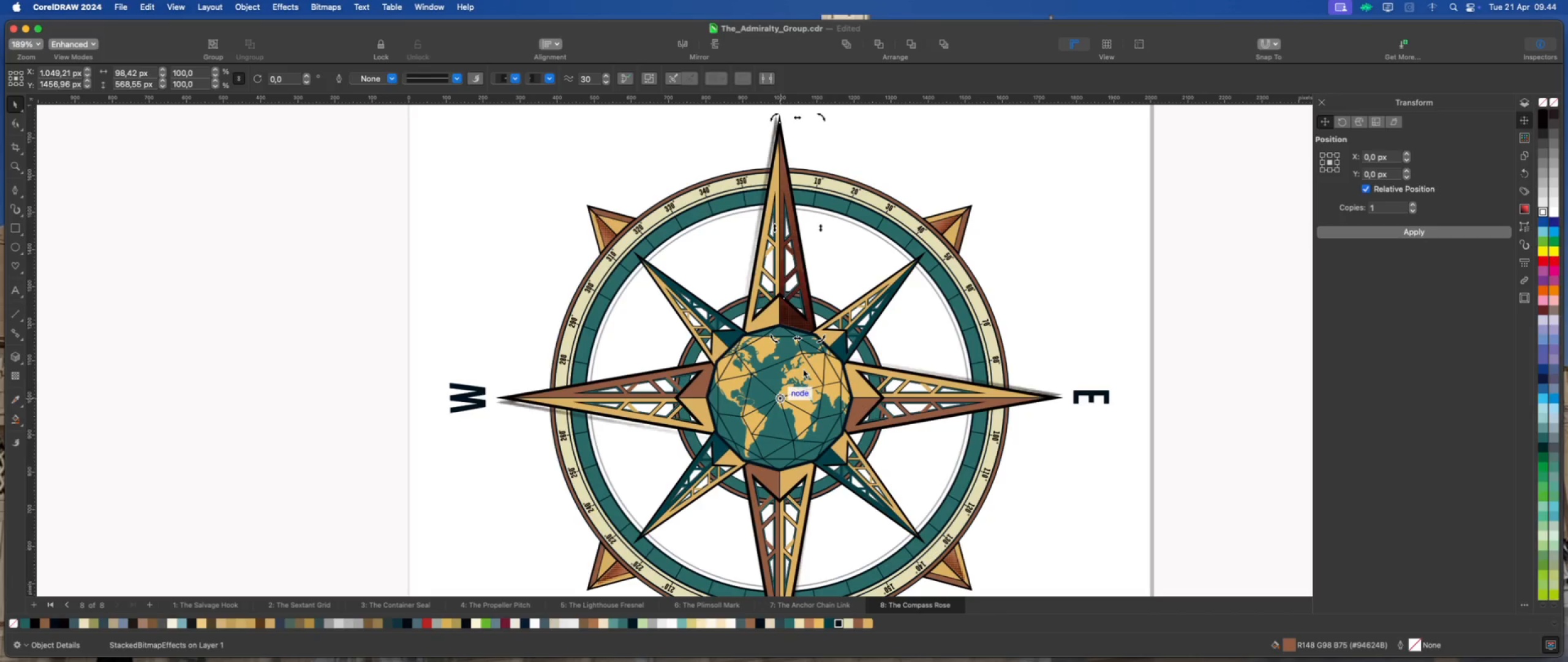 
scroll: coordinate [807, 347], scroll_direction: down, amount: 2.0
 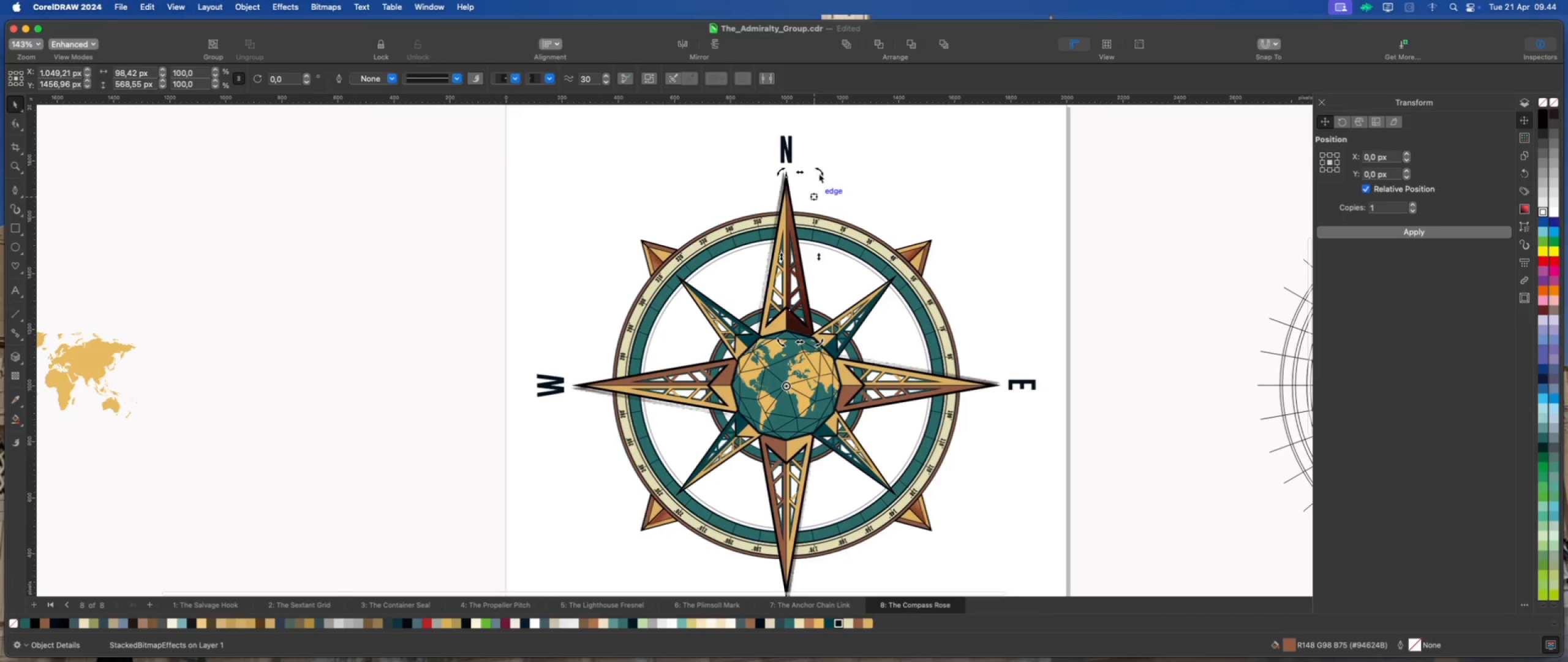 
left_click_drag(start_coordinate=[820, 172], to_coordinate=[954, 414])
 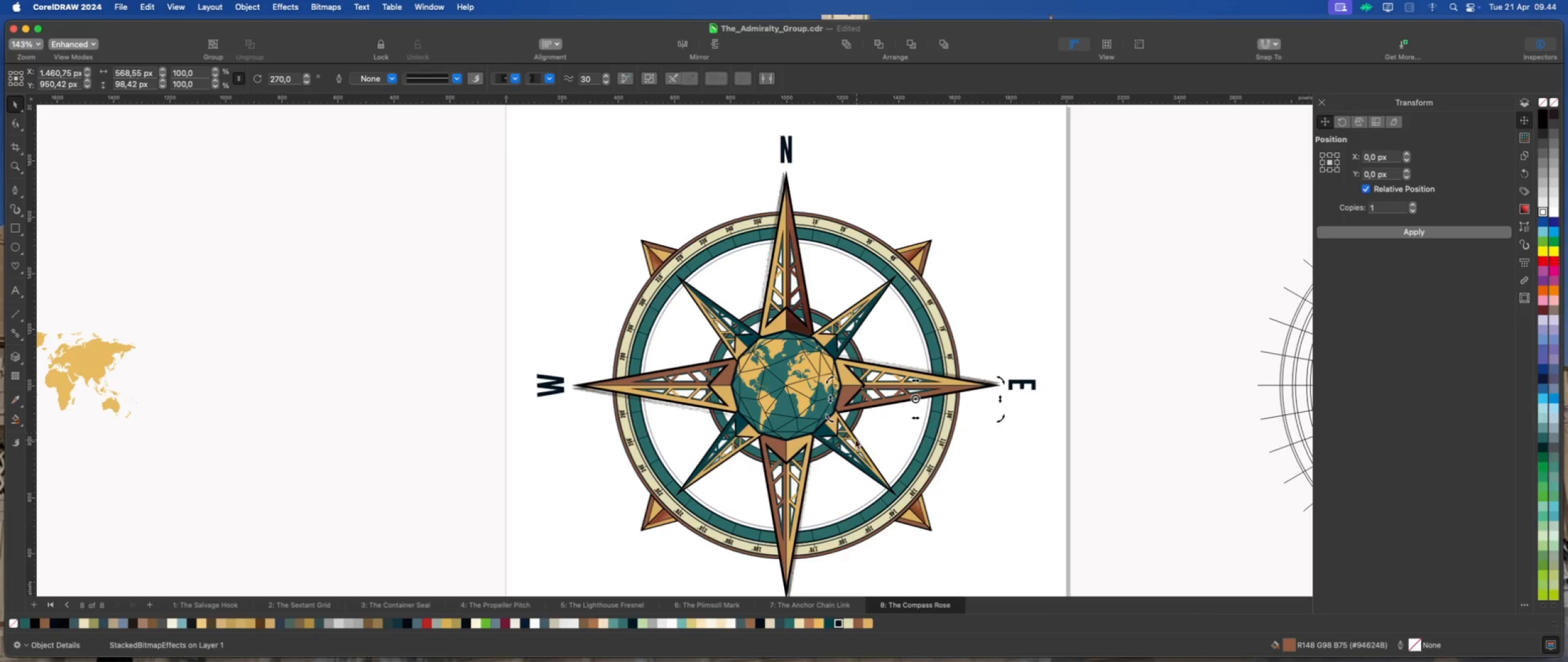 
hold_key(key=CommandLeft, duration=2.18)
 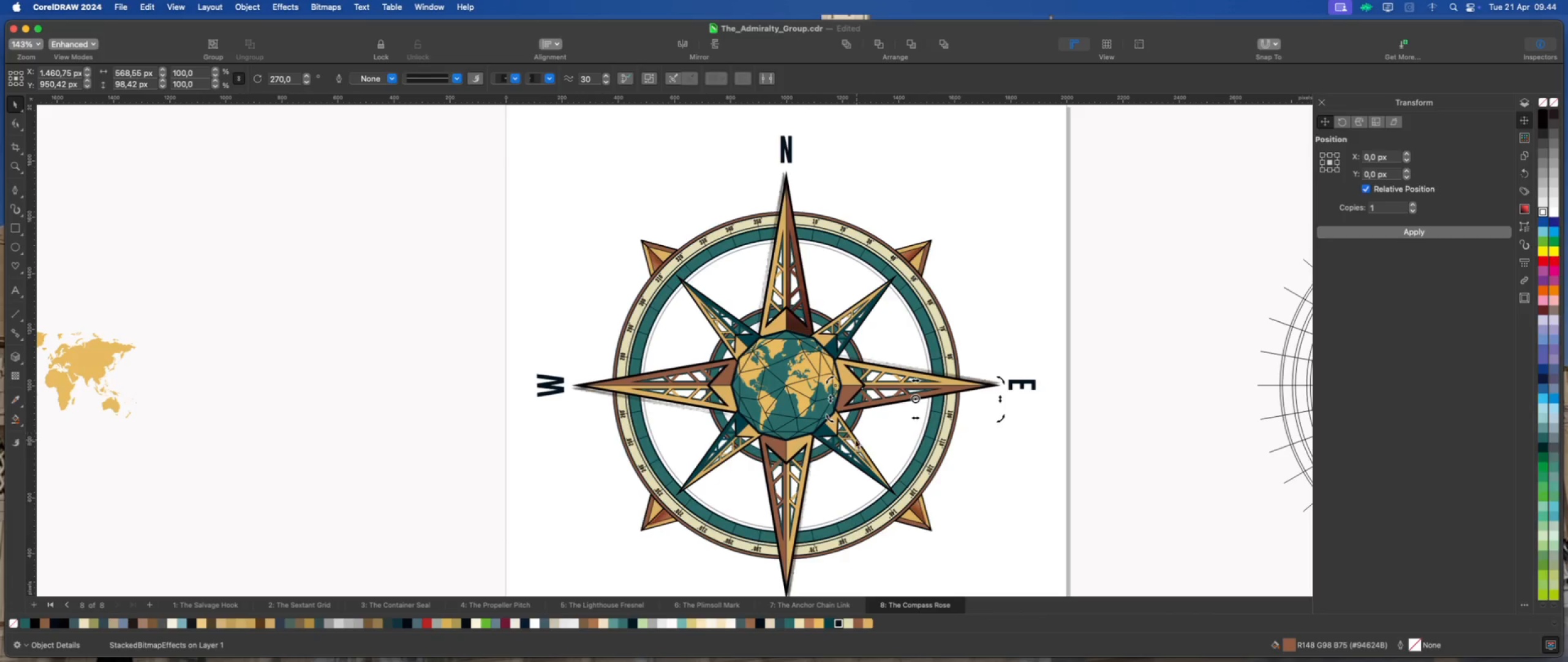 
scroll: coordinate [944, 365], scroll_direction: up, amount: 7.0
 